 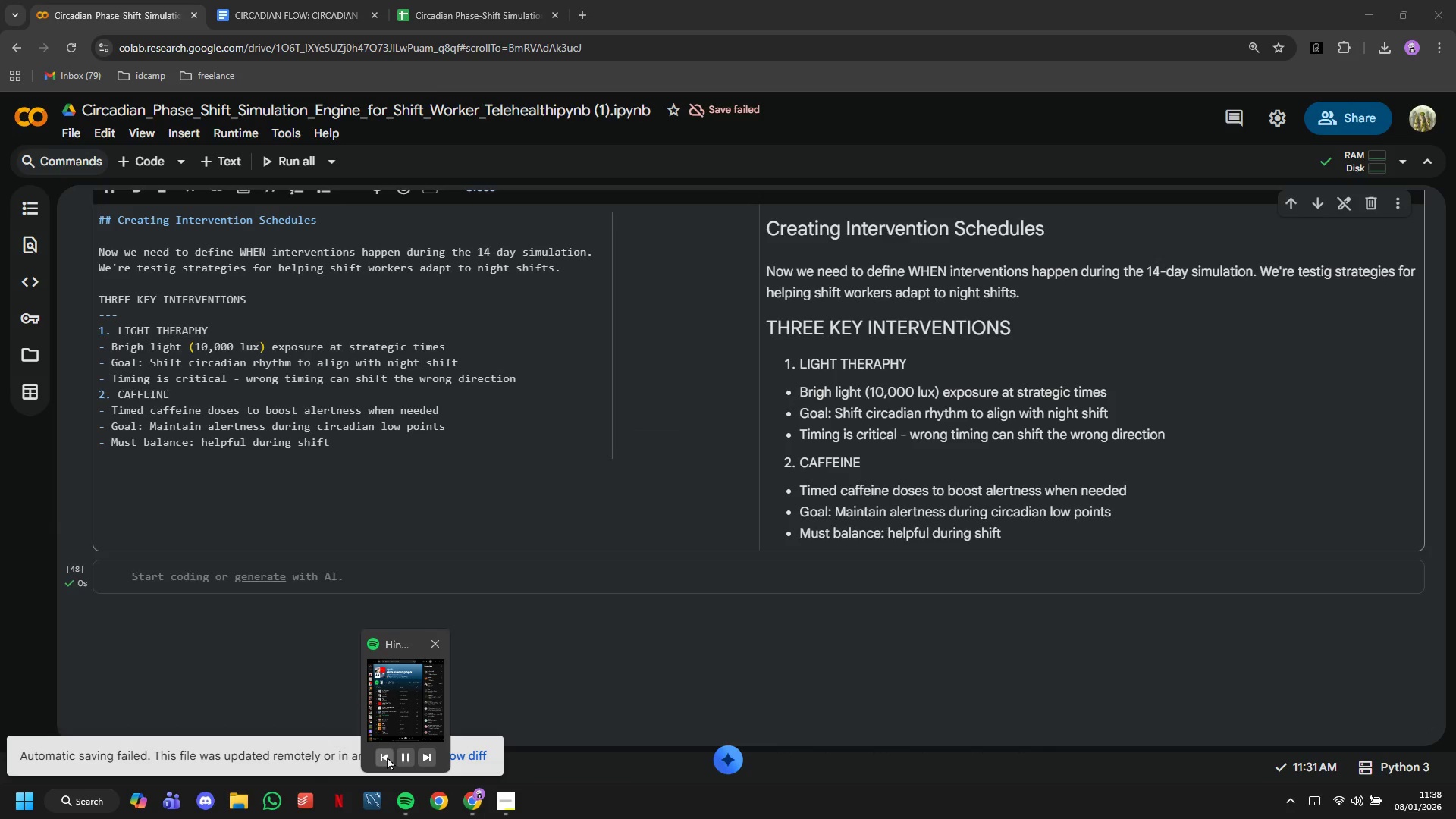 
left_click([387, 756])
 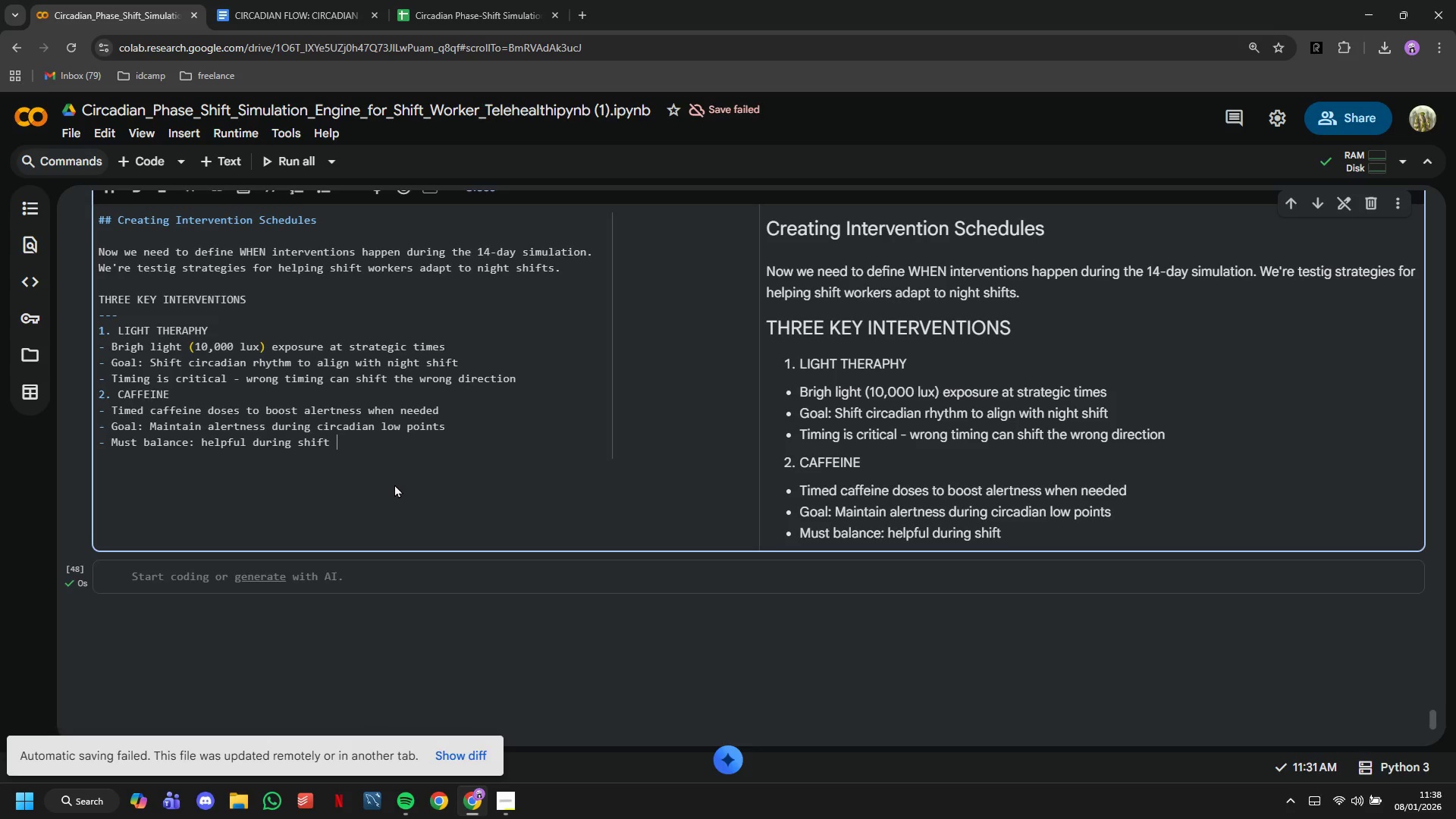 
wait(5.38)
 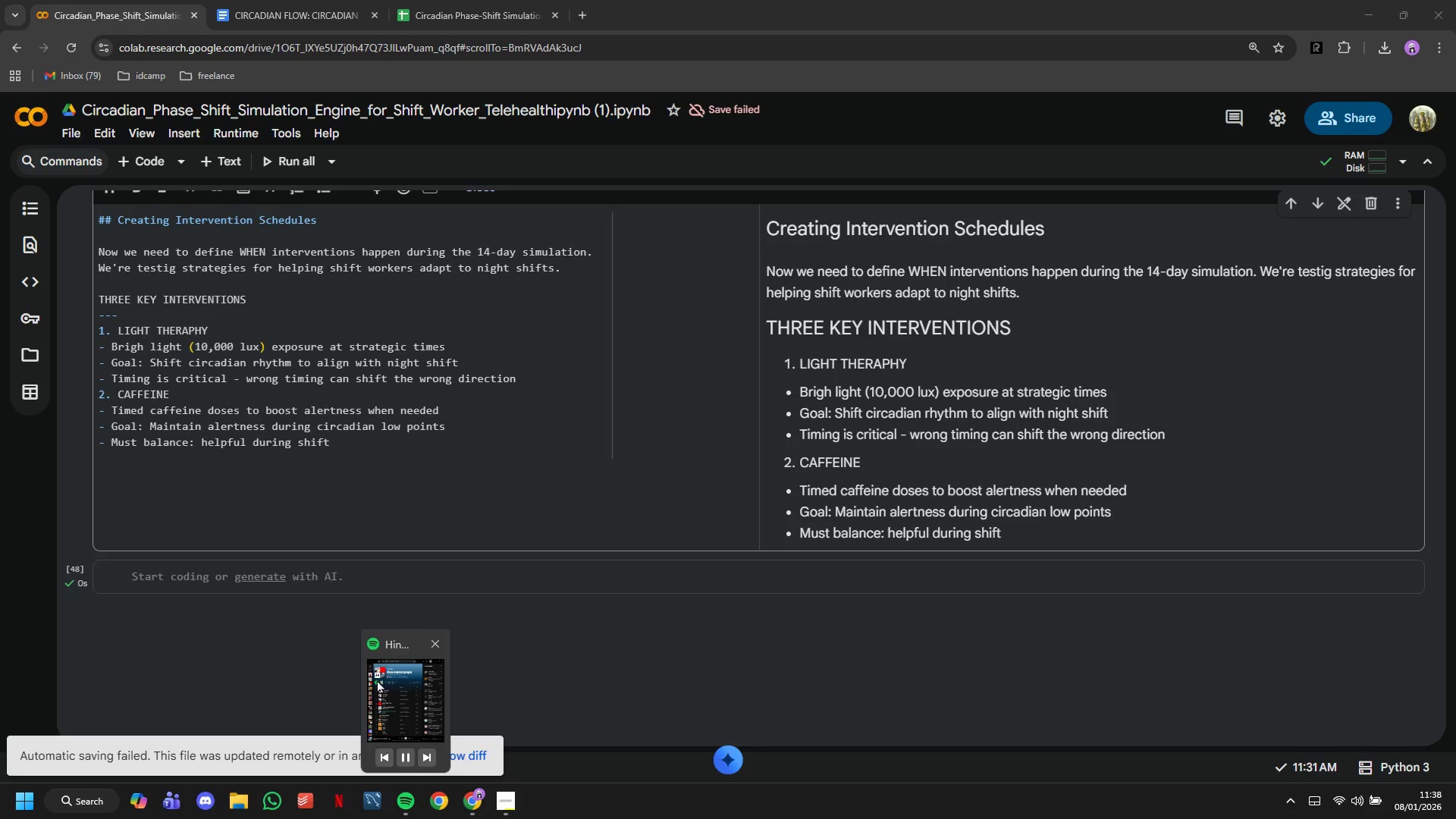 
left_click([394, 484])
 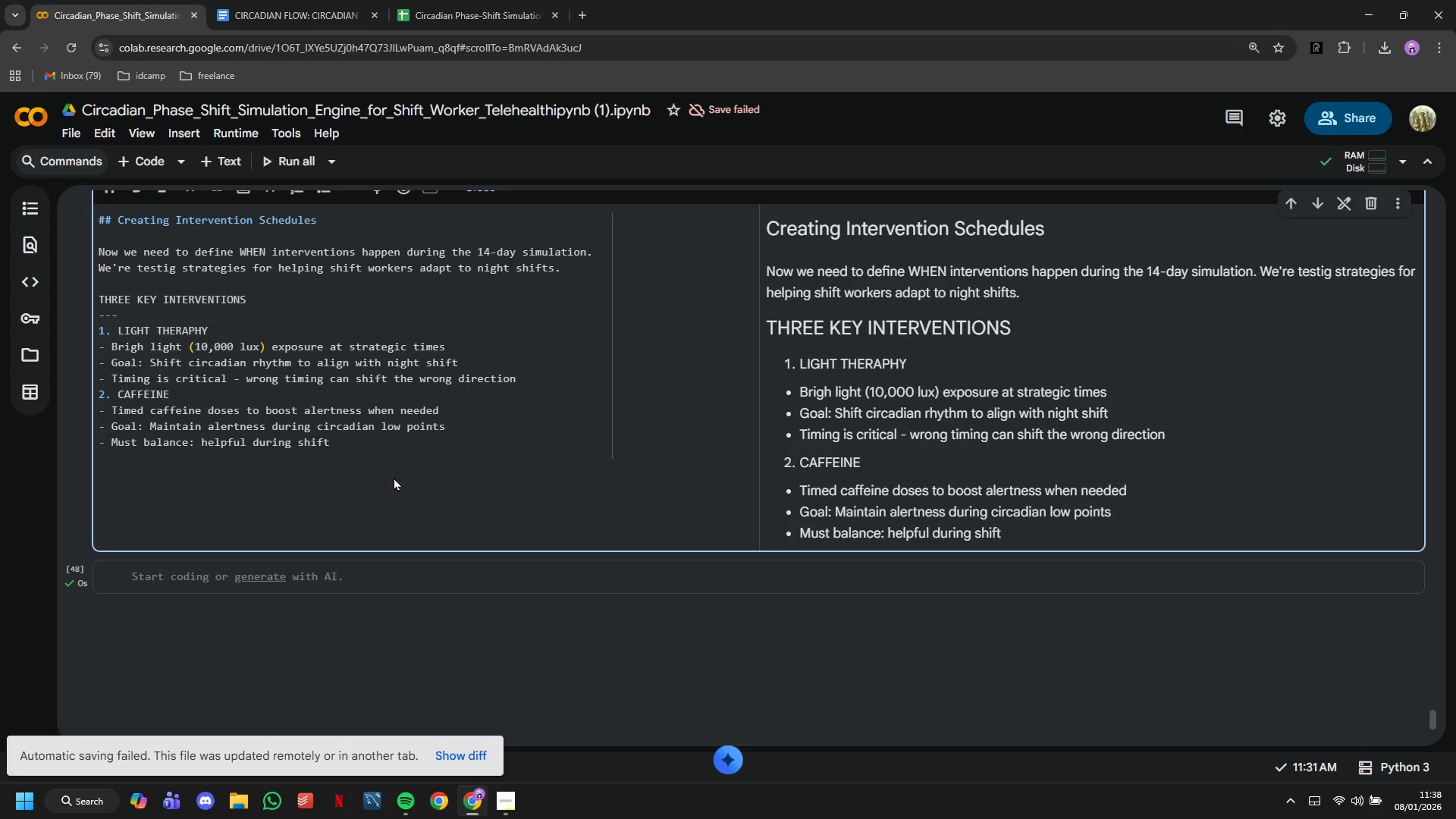 
double_click([393, 464])
 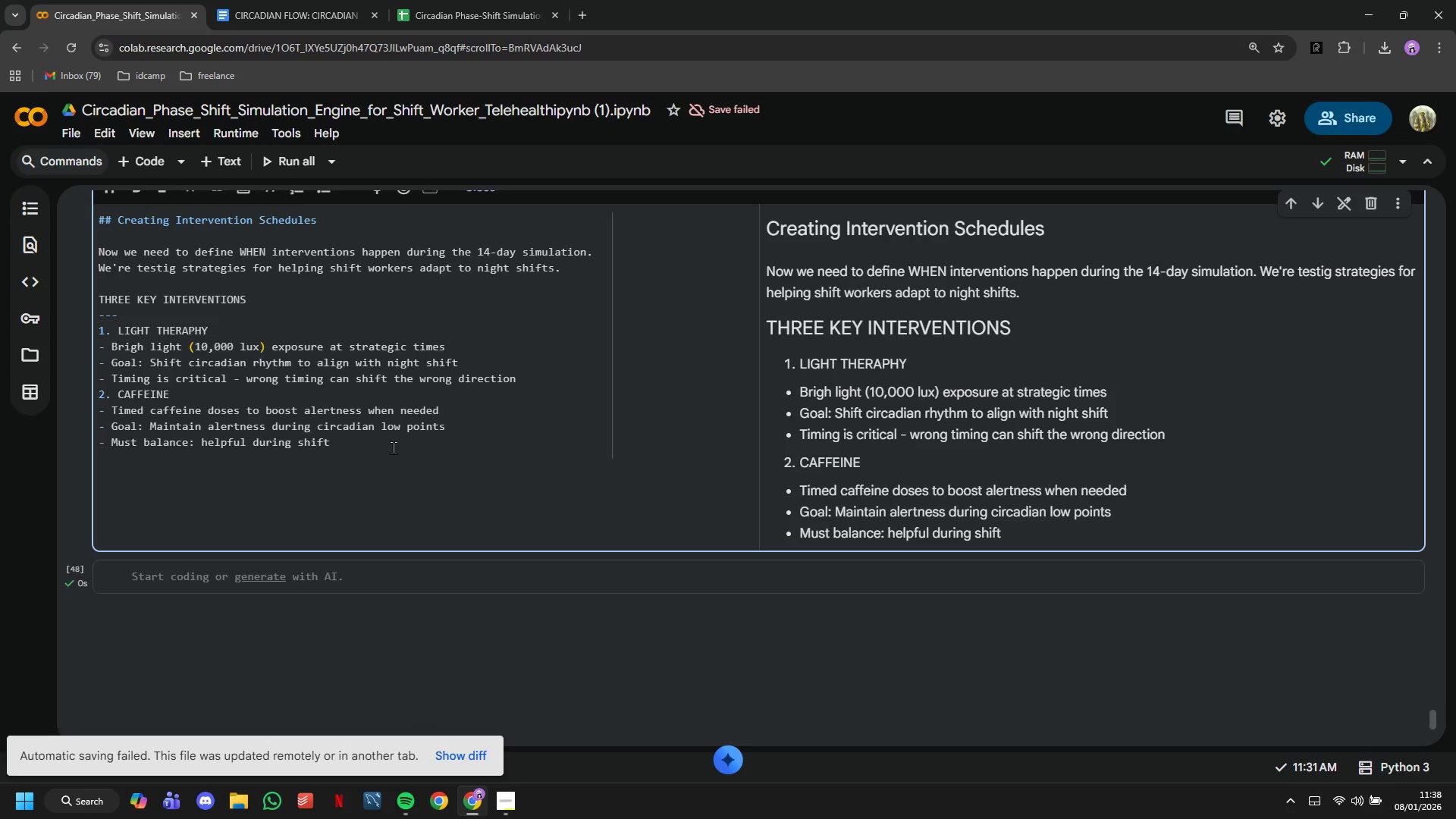 
triple_click([393, 447])
 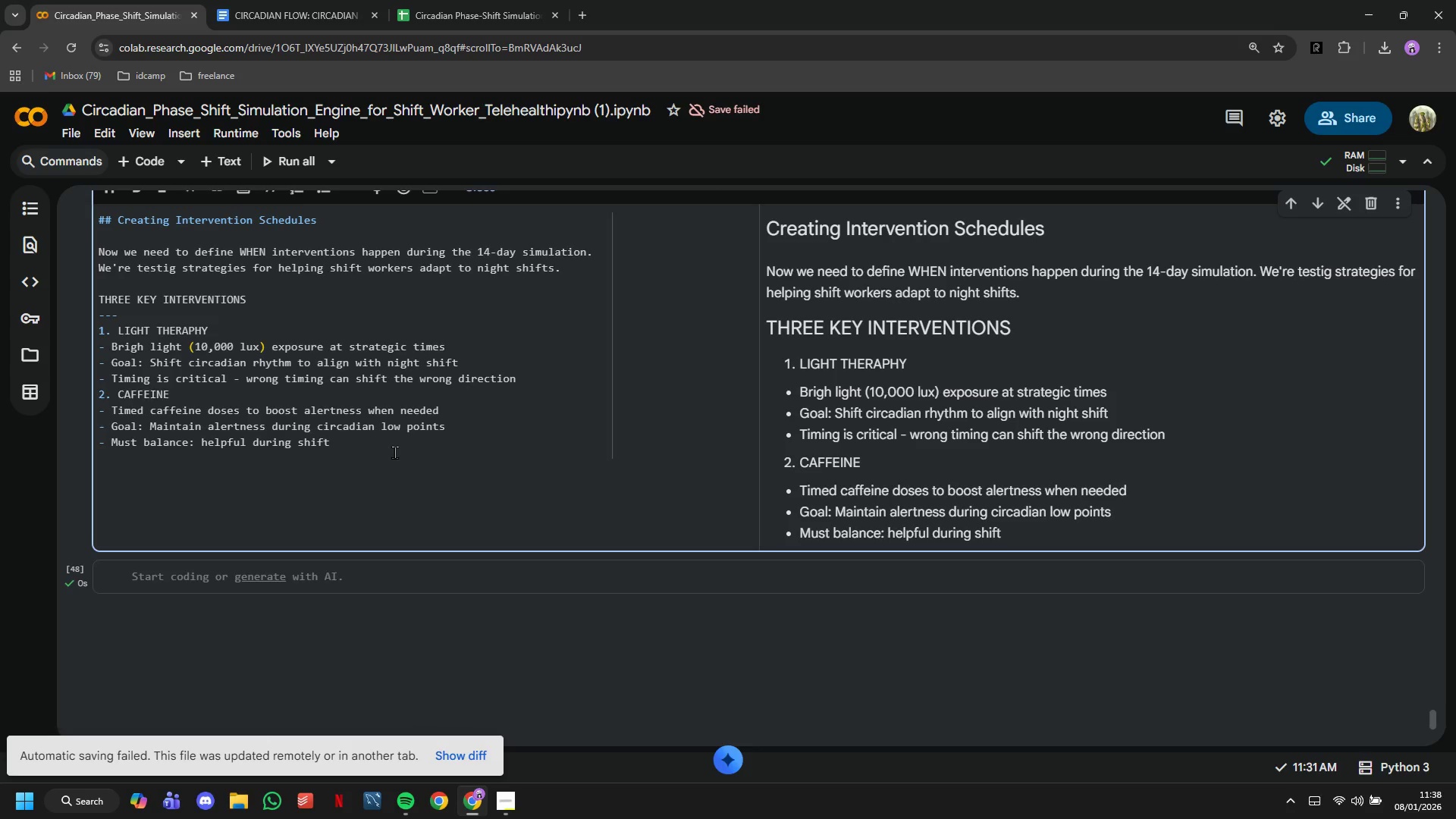 
wait(5.14)
 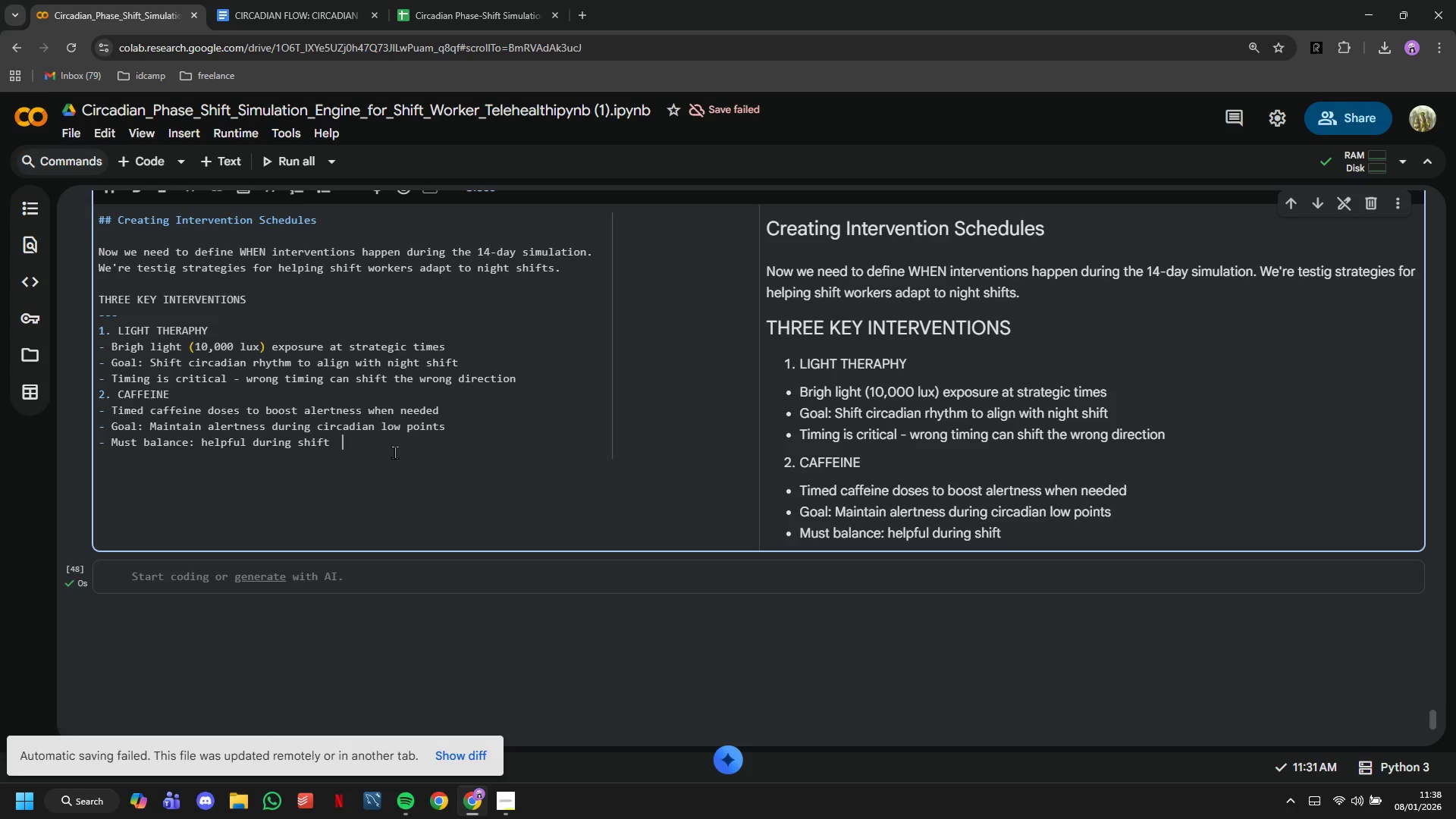 
type([Delete])
key(Backspace)
key(Backspace)
type( vs. preventing post-sg)
key(Backspace)
type(hift sleep)
 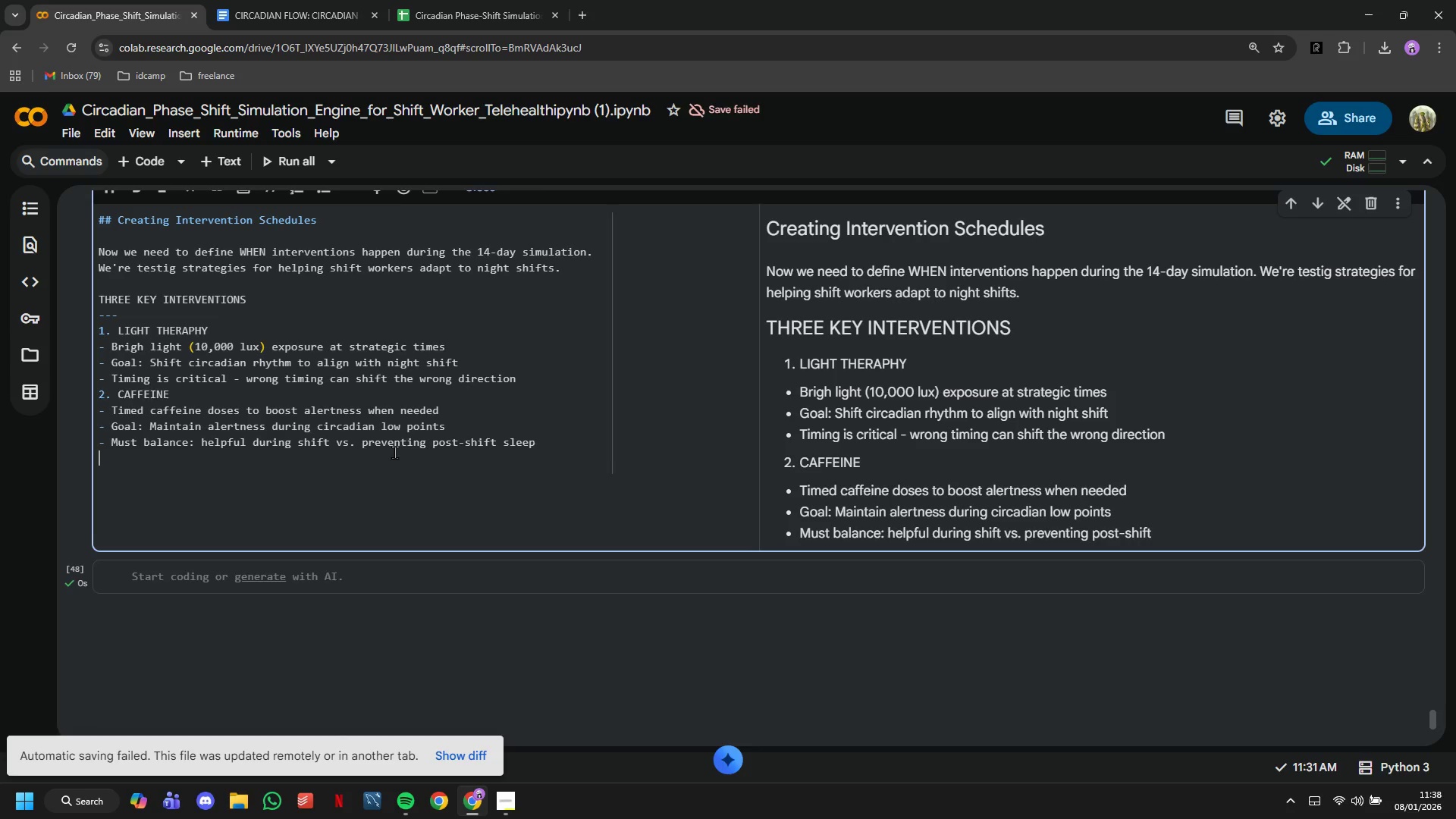 
key(Enter)
 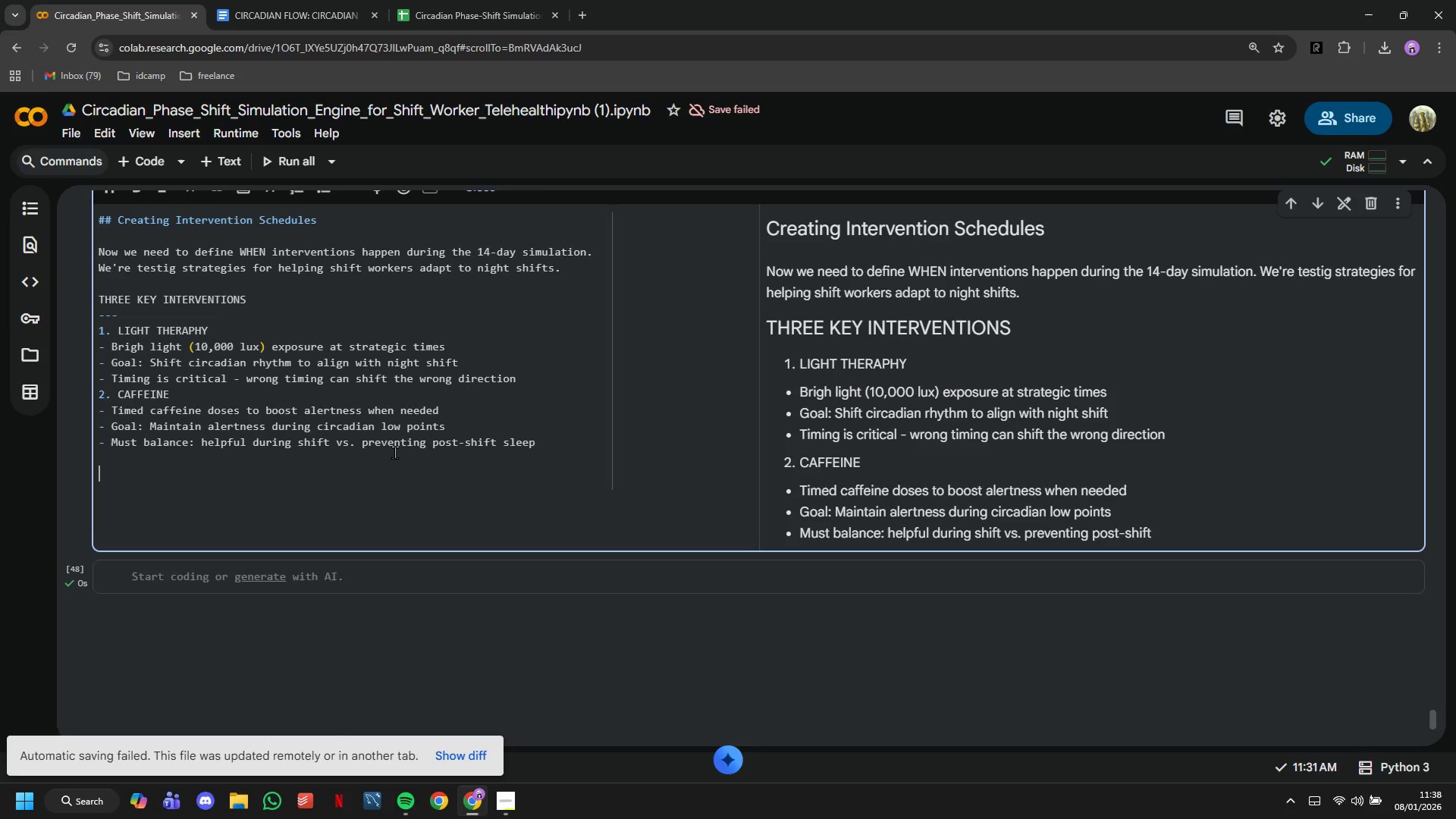 
key(Enter)
 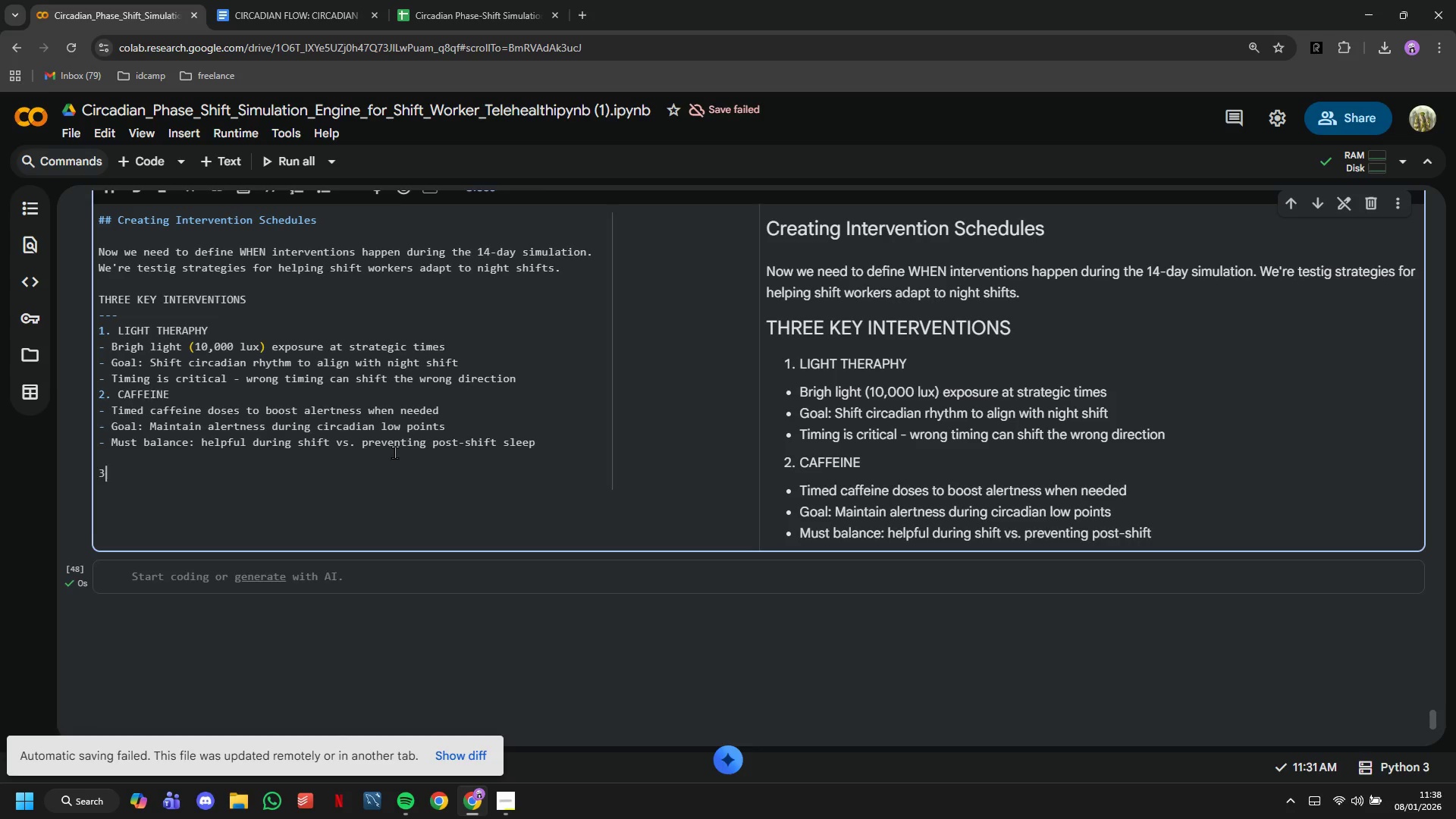 
type(3.)
key(Backspace)
key(Backspace)
key(Backspace)
type(3 )
key(Backspace)
type(. ANCHOR SLEEO)
key(Backspace)
type(P )
 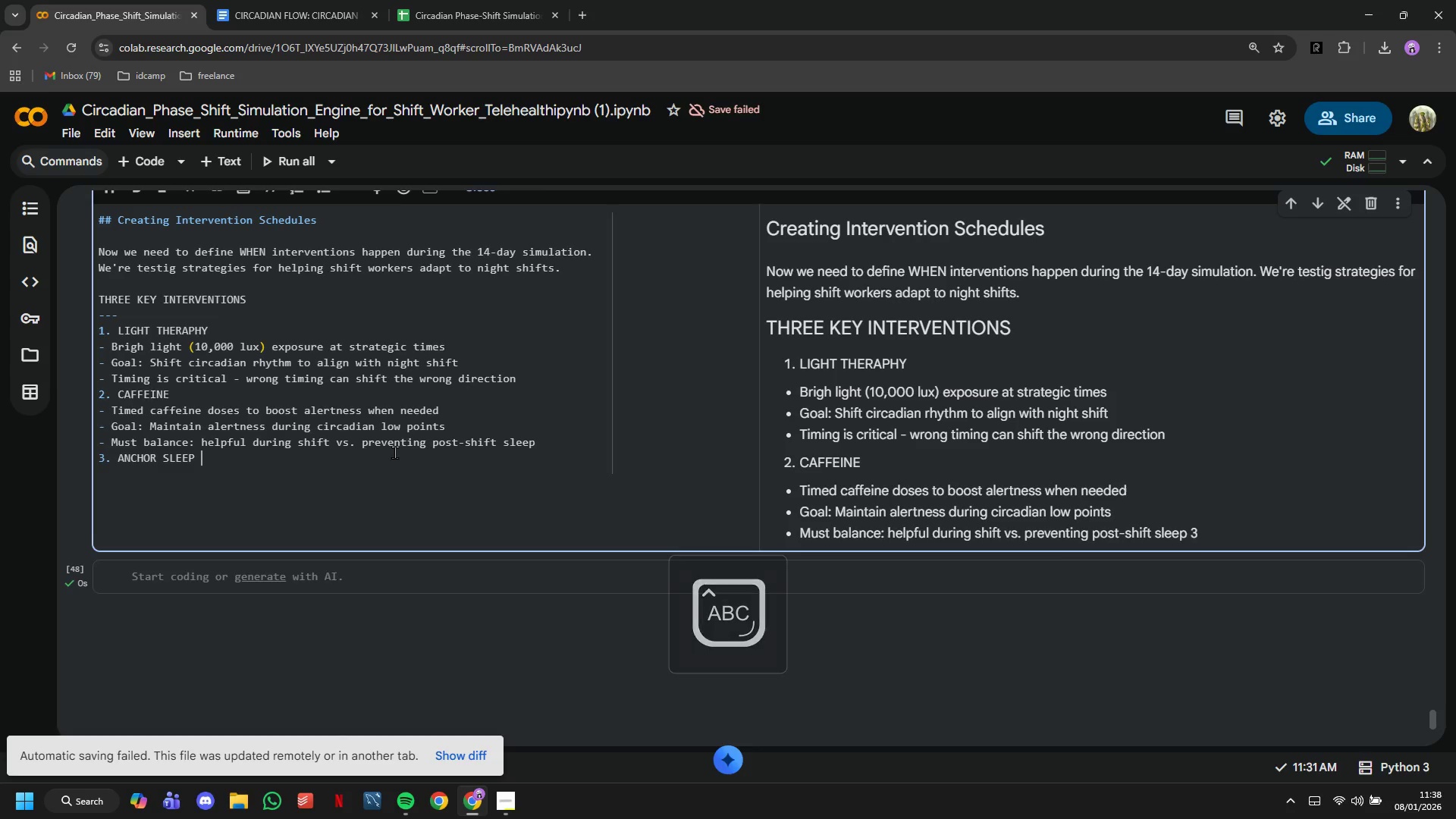 
key(Enter)
 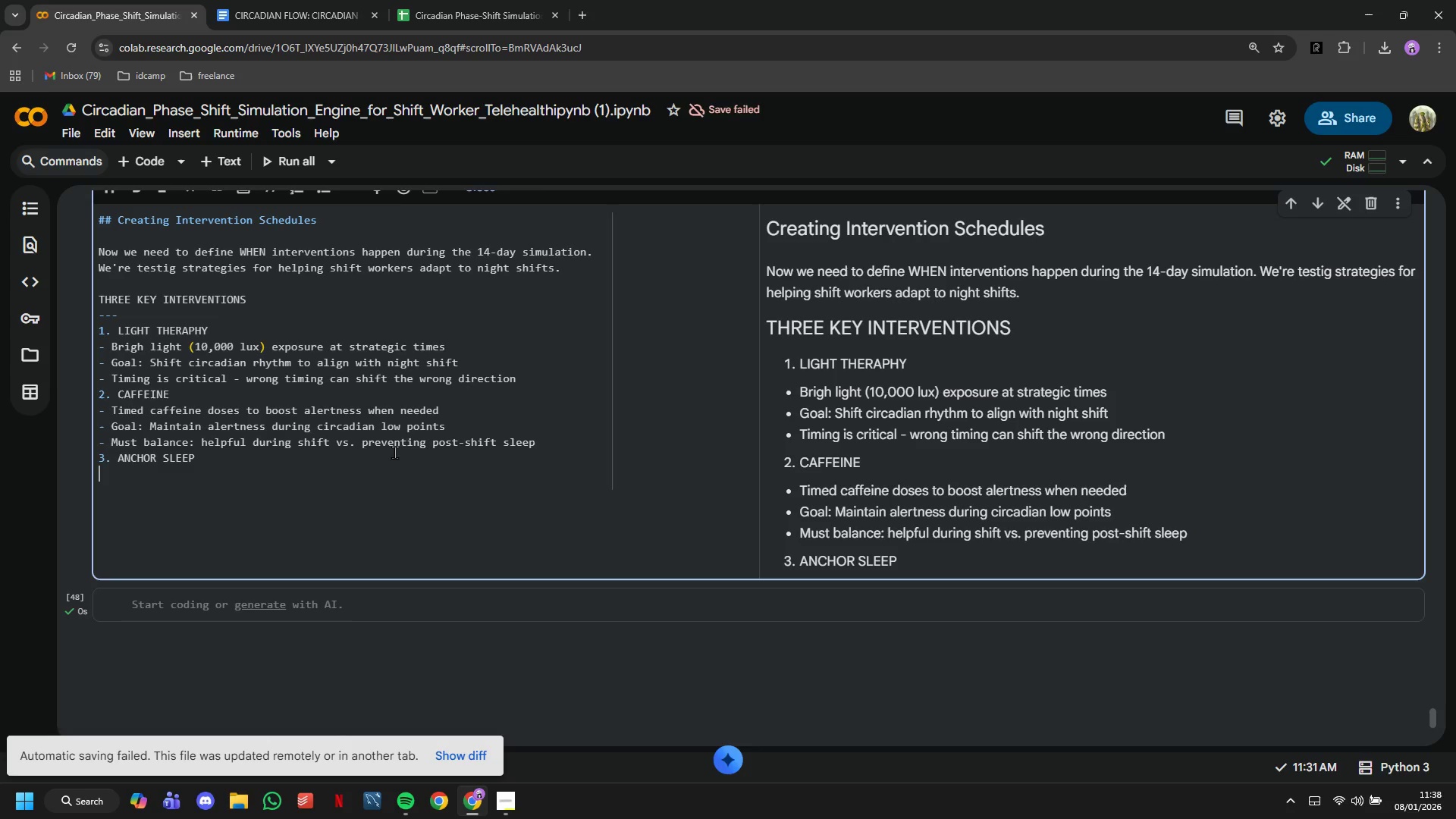 
type(- Consistent sleep windw)
key(Backspace)
type(ow to stabilzie circadian rhythm)
 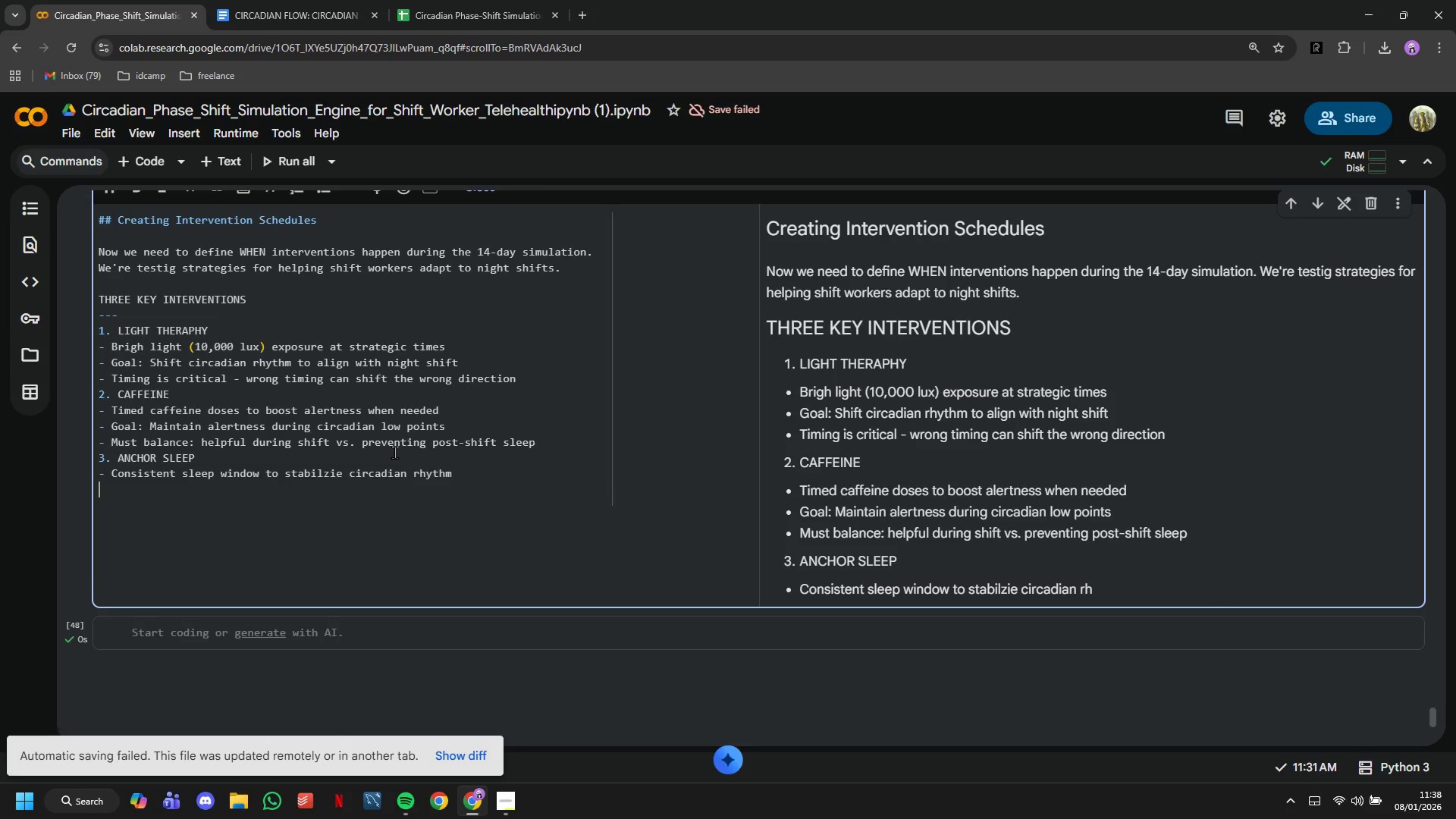 
key(Enter)
 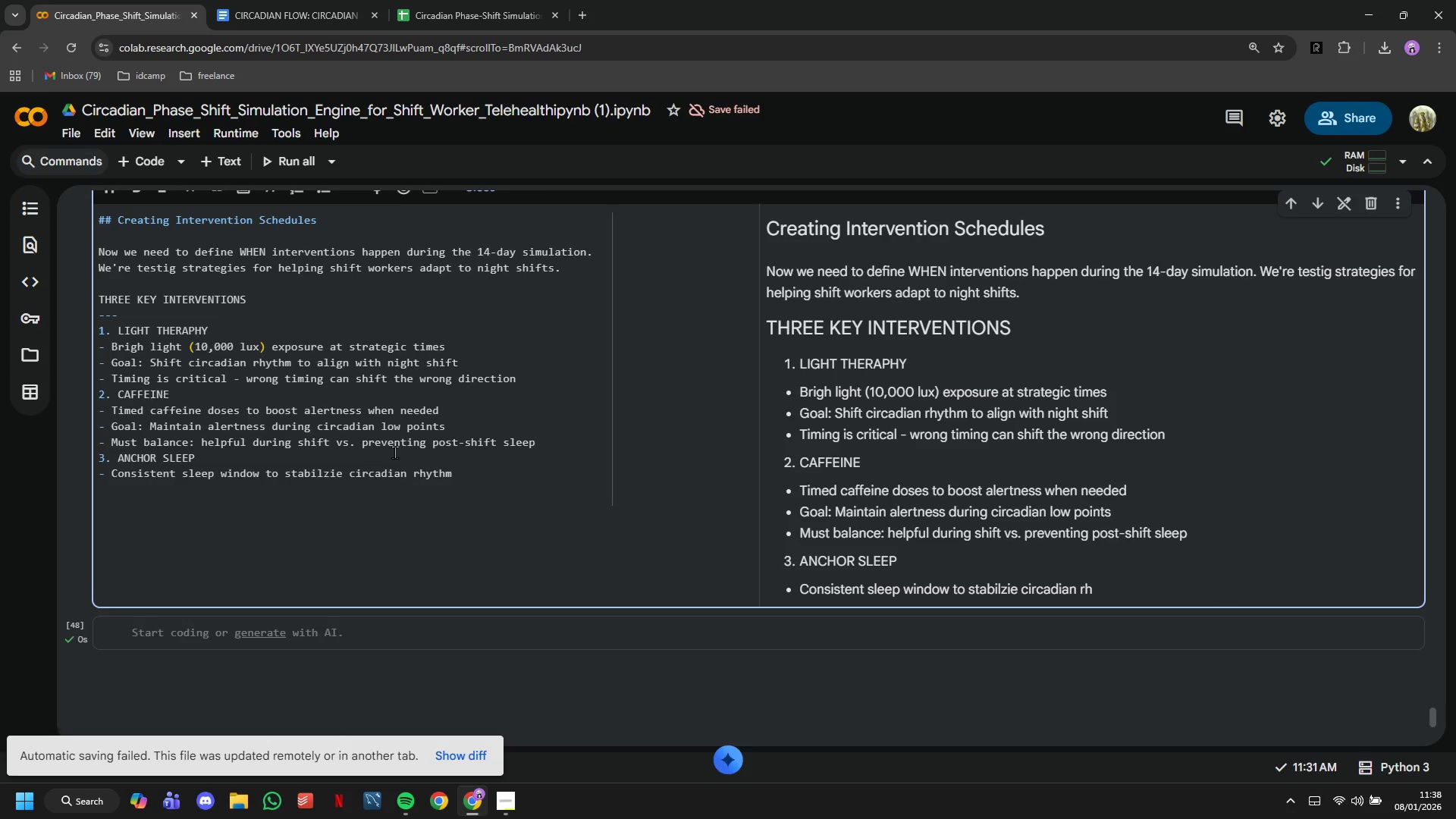 
type(- Goal: Provic)
key(Backspace)
type(de reliable recovery time)
 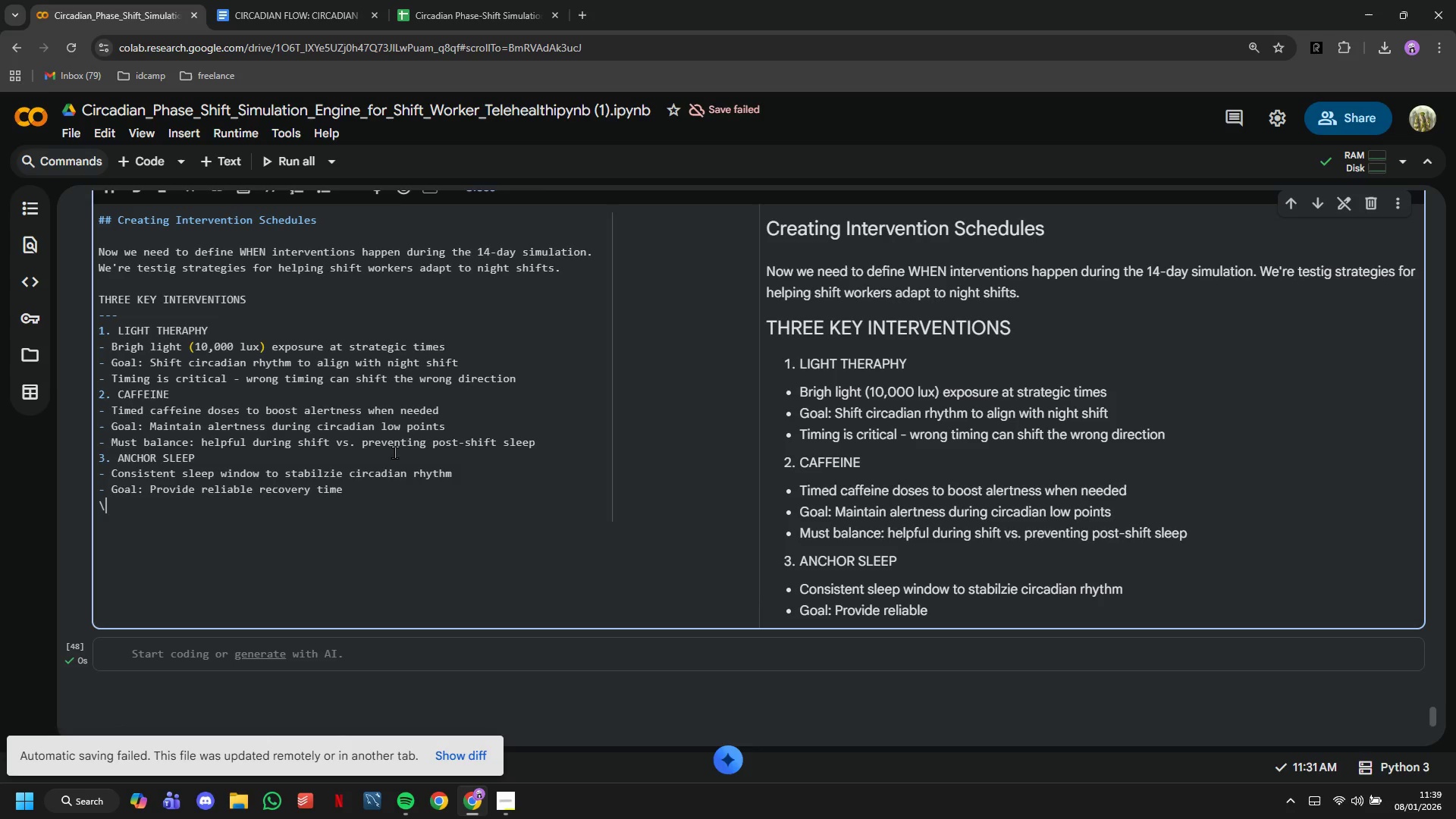 
 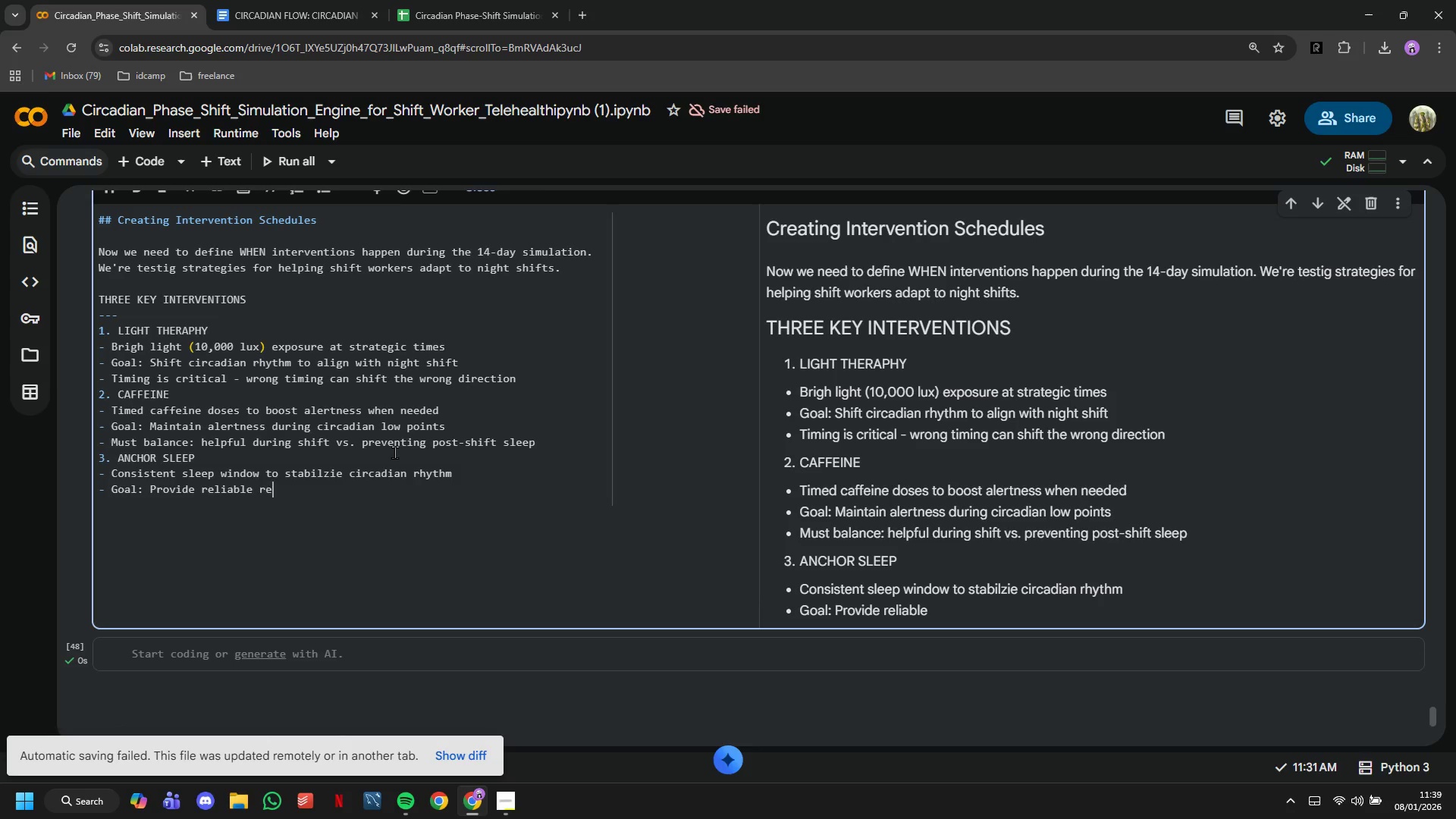 
key(Enter)
 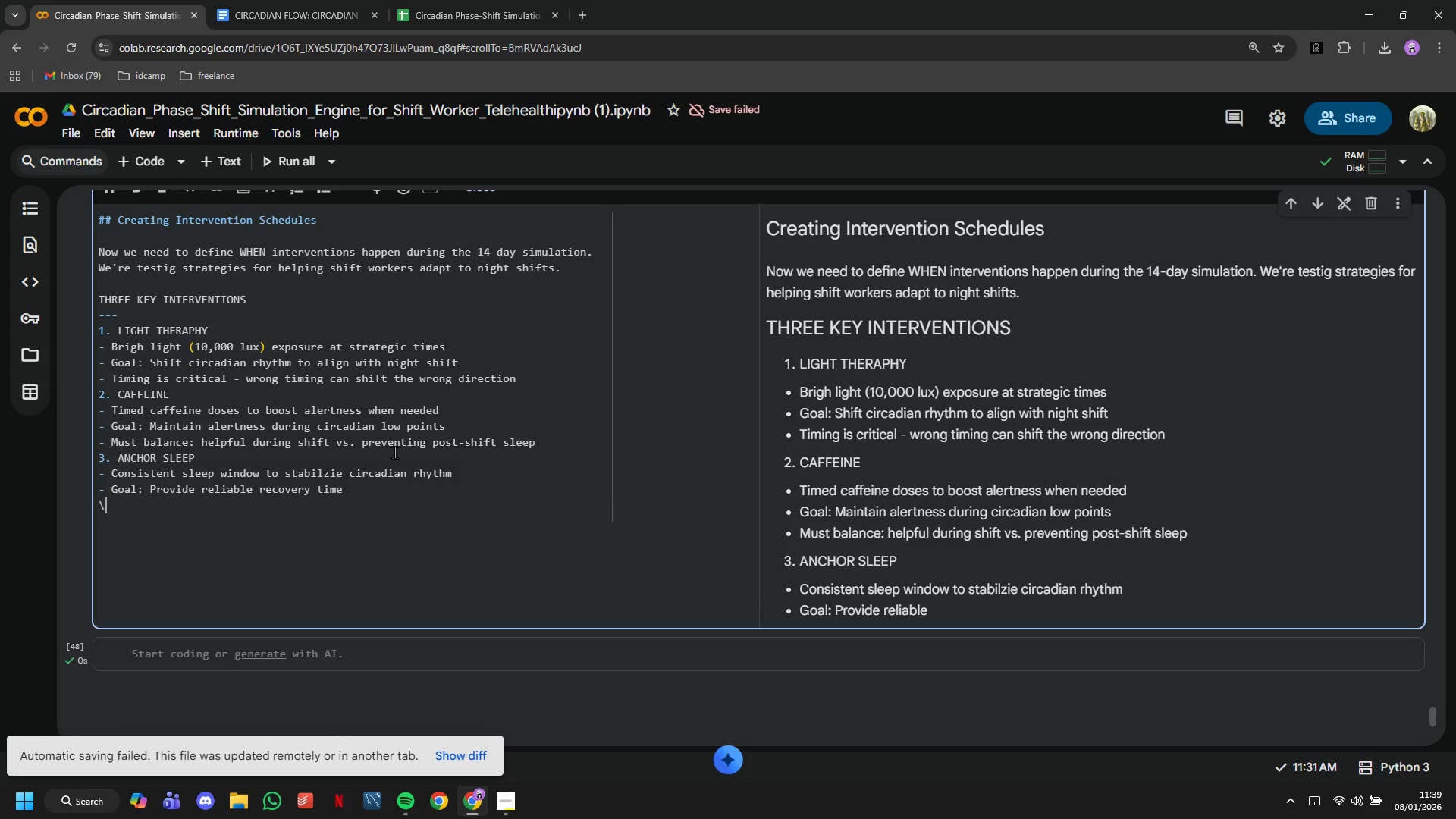 
type(\)
key(Backspace)
type(- Even partial overlap with normal sleep time helps)
 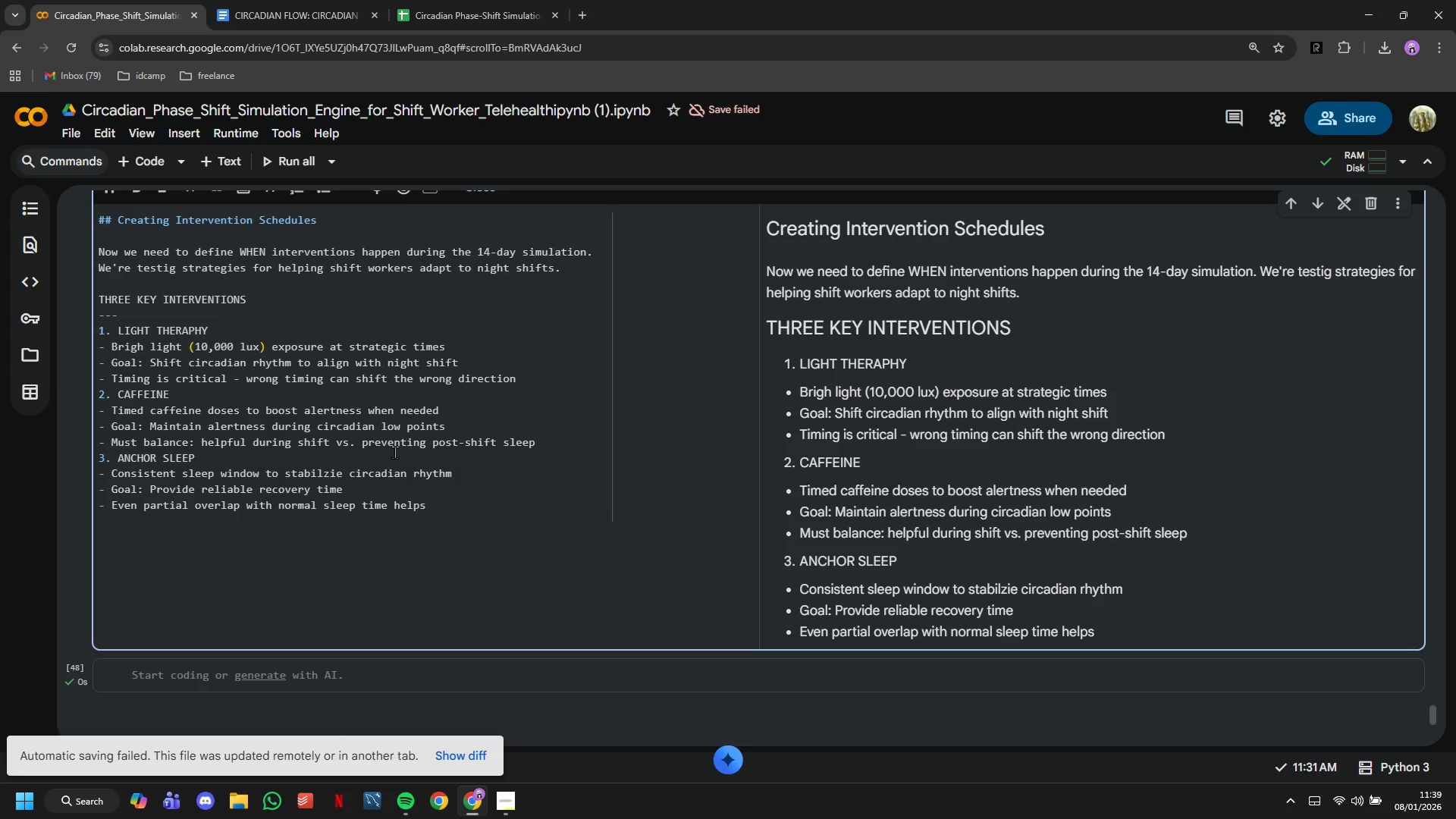 
wait(16.86)
 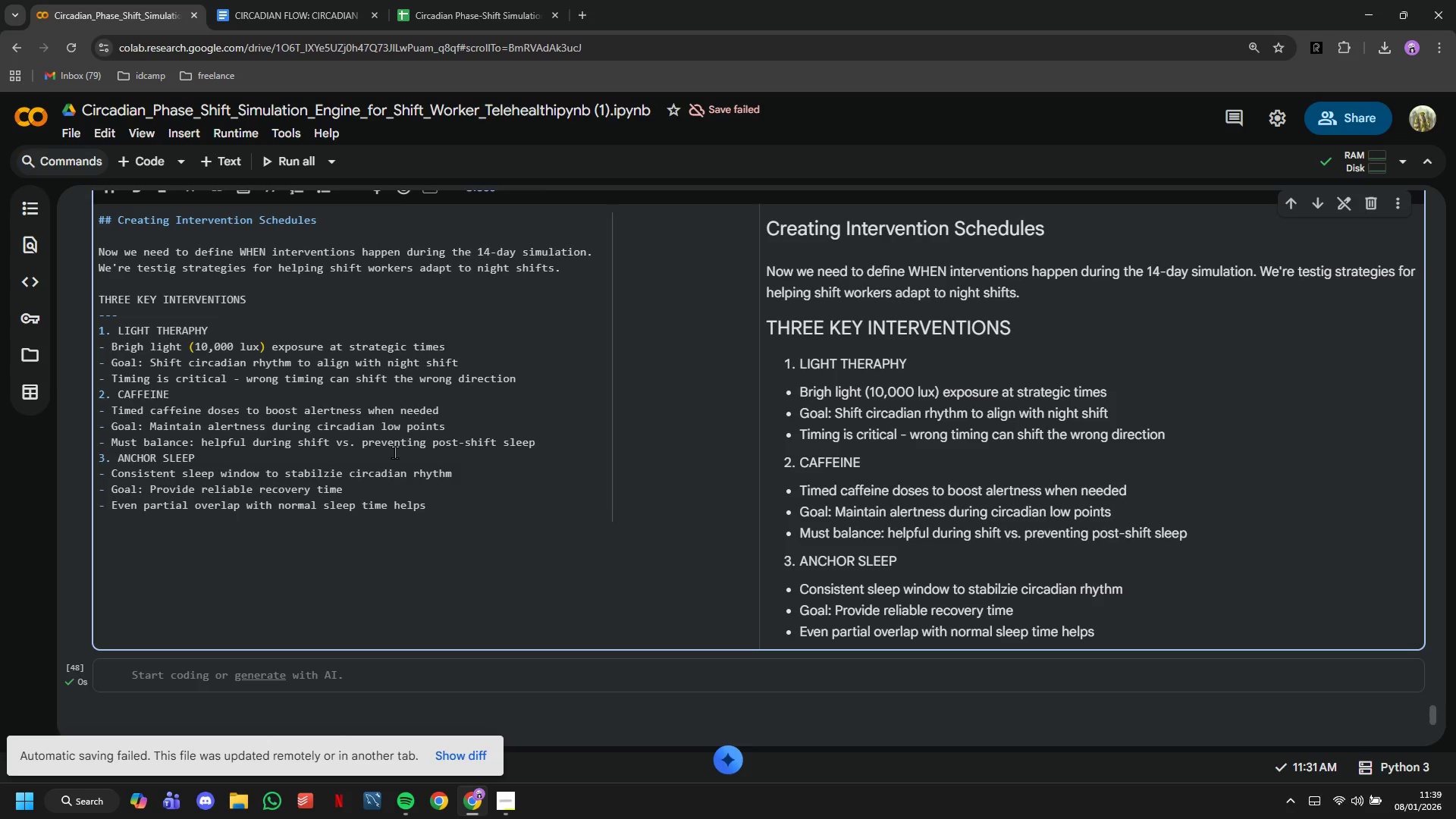 
key(Enter)
 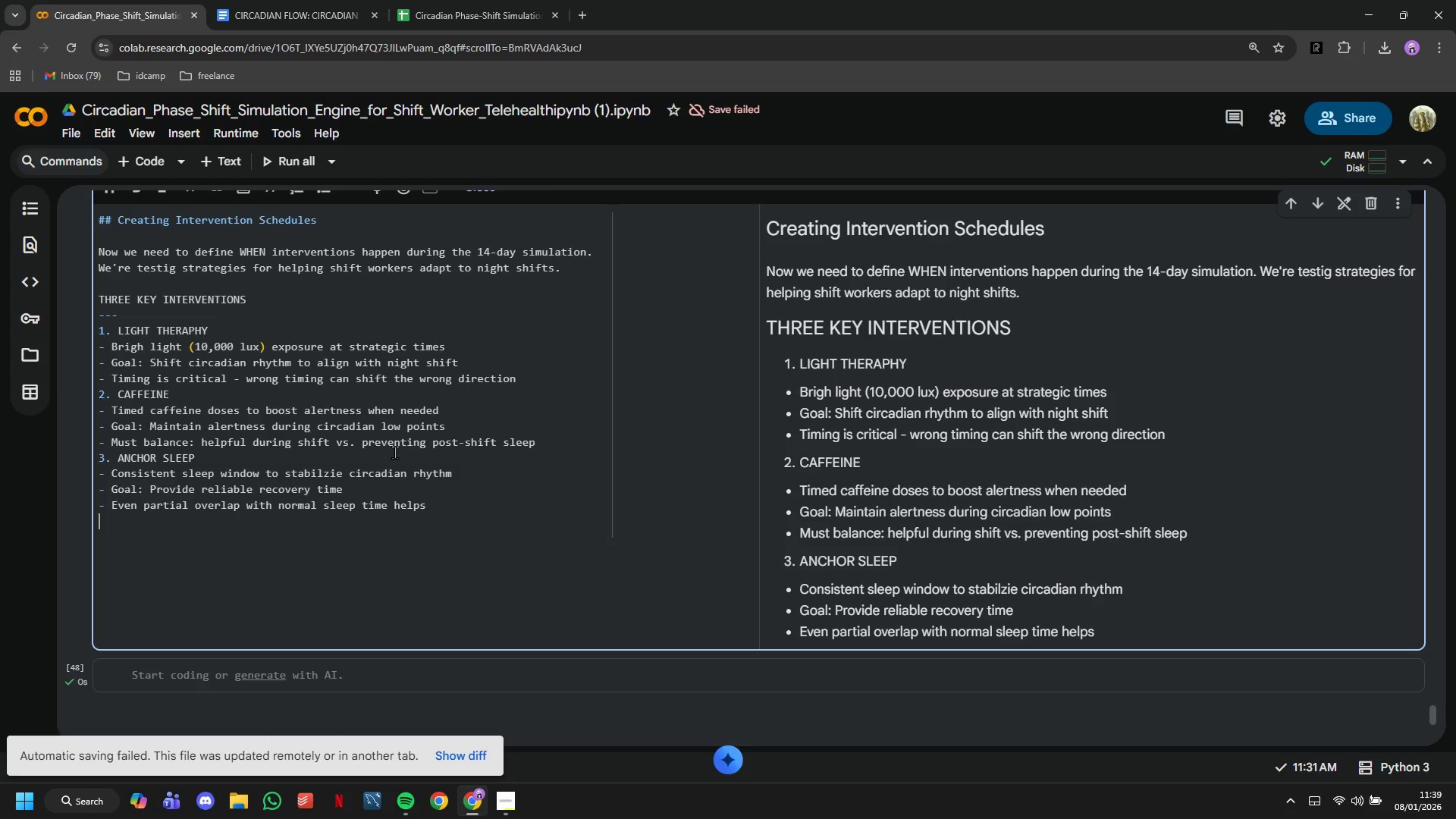 
key(Enter)
 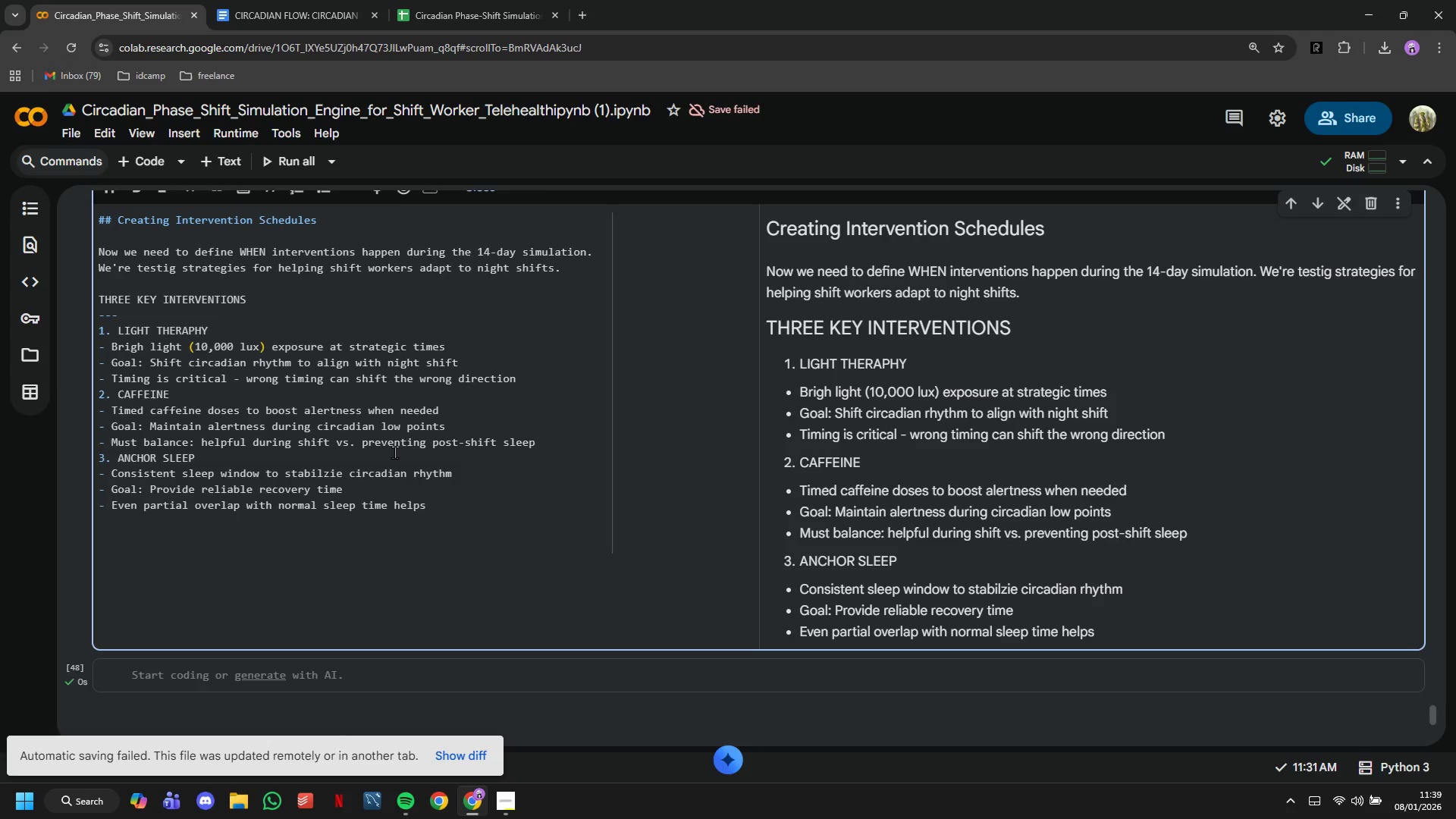 
hold_key(key=ArrowUp, duration=0.89)
 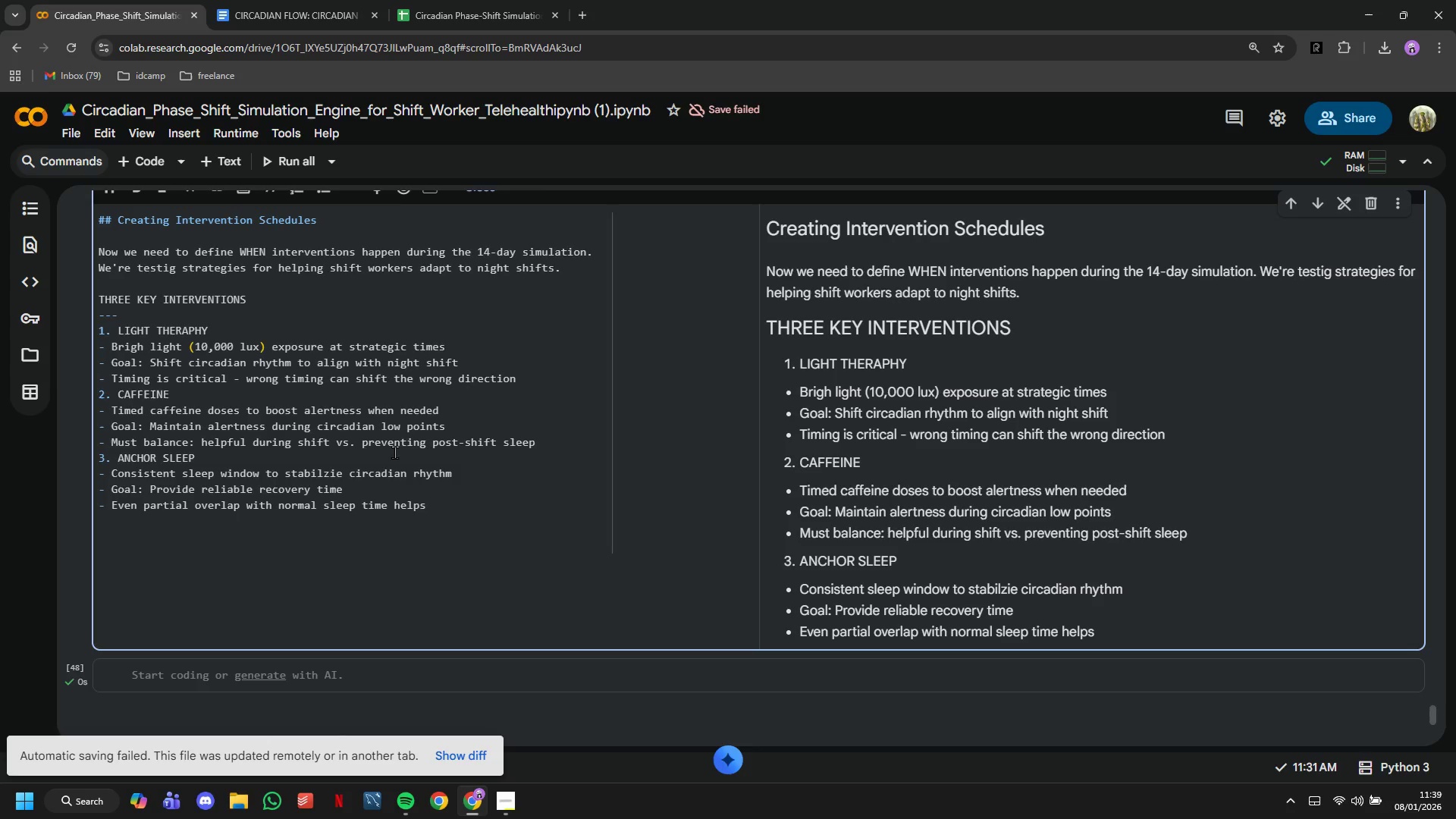 
key(ArrowDown)
 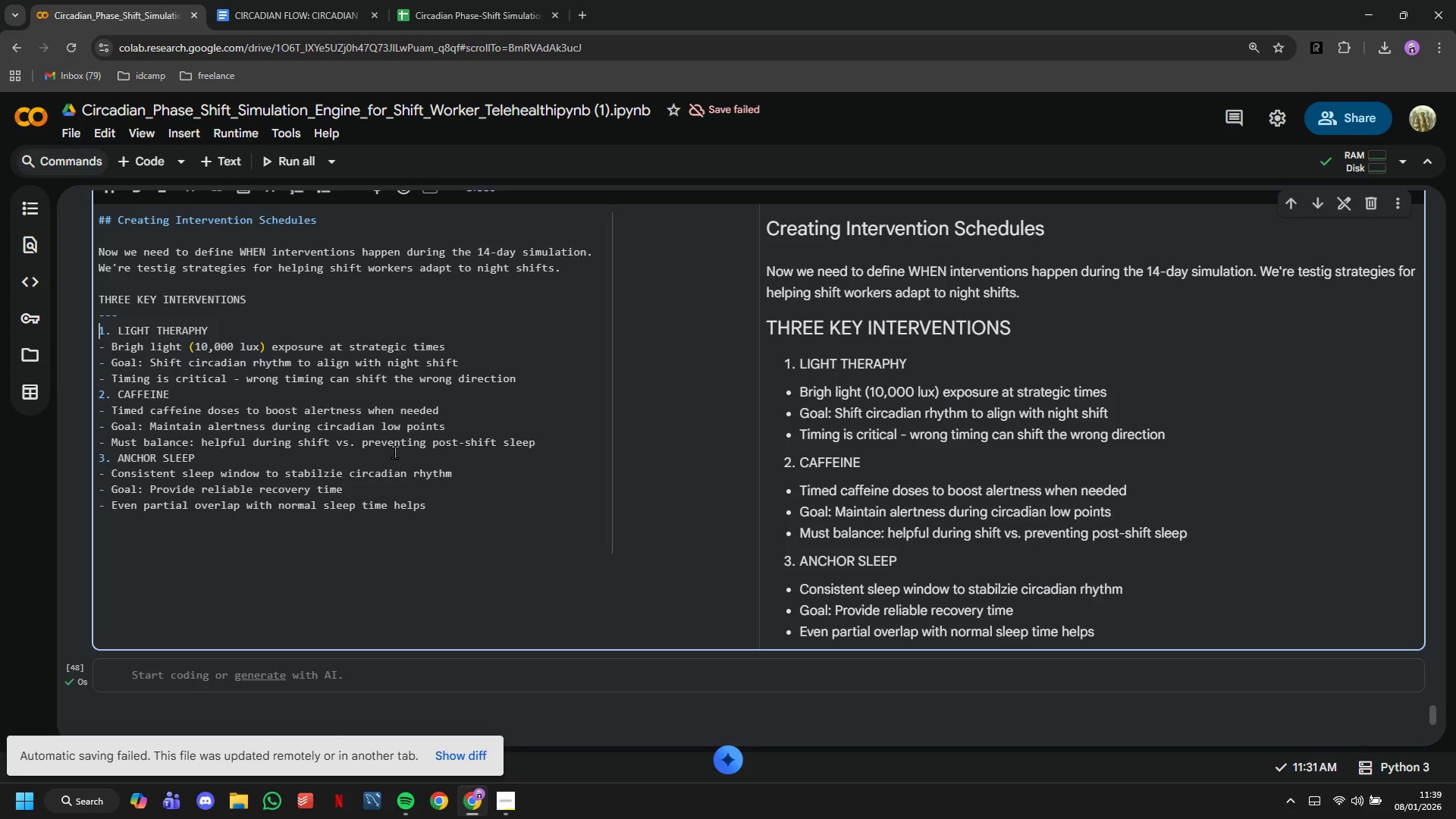 
key(ArrowLeft)
 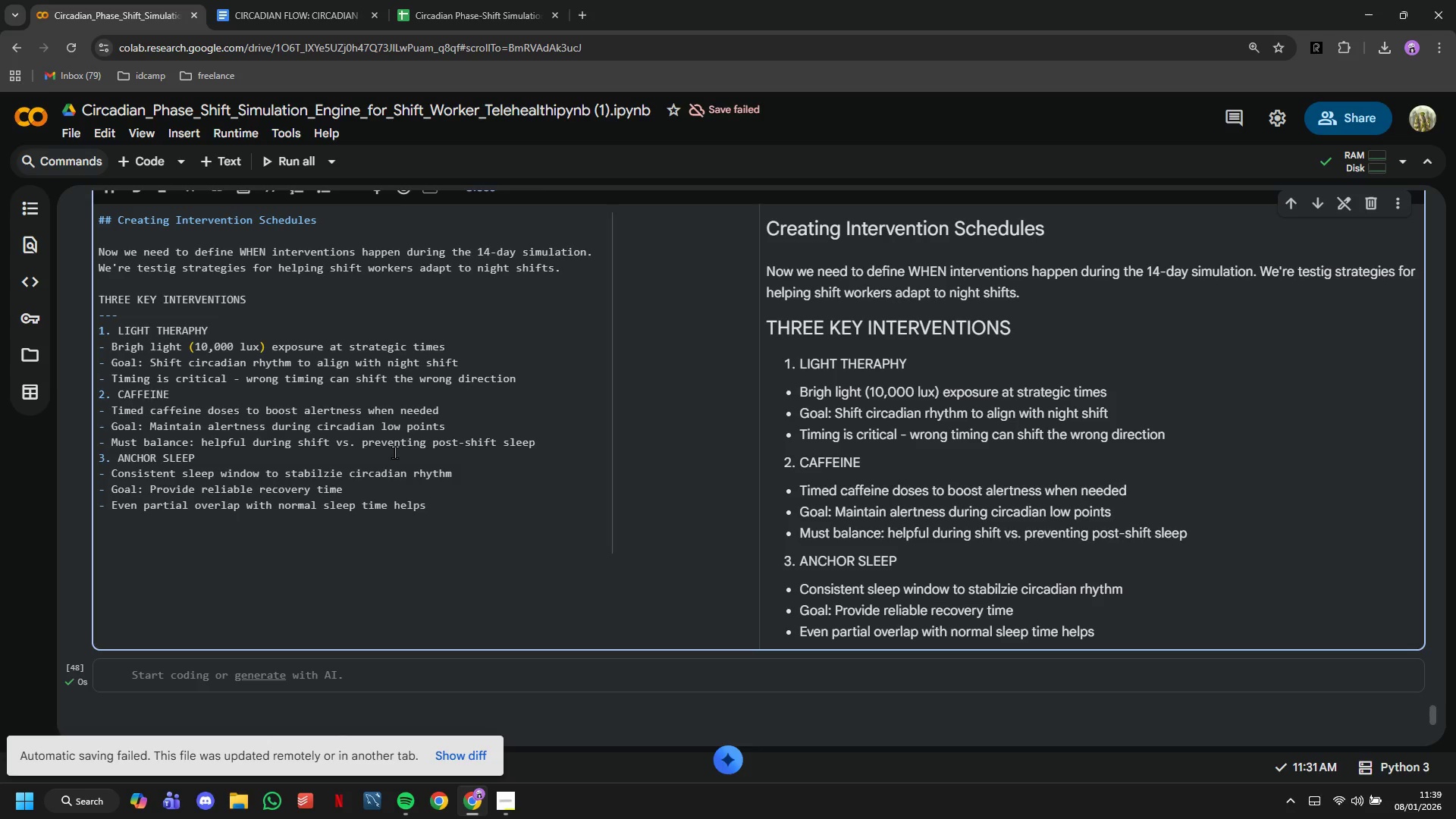 
hold_key(key=Minus, duration=1.28)
 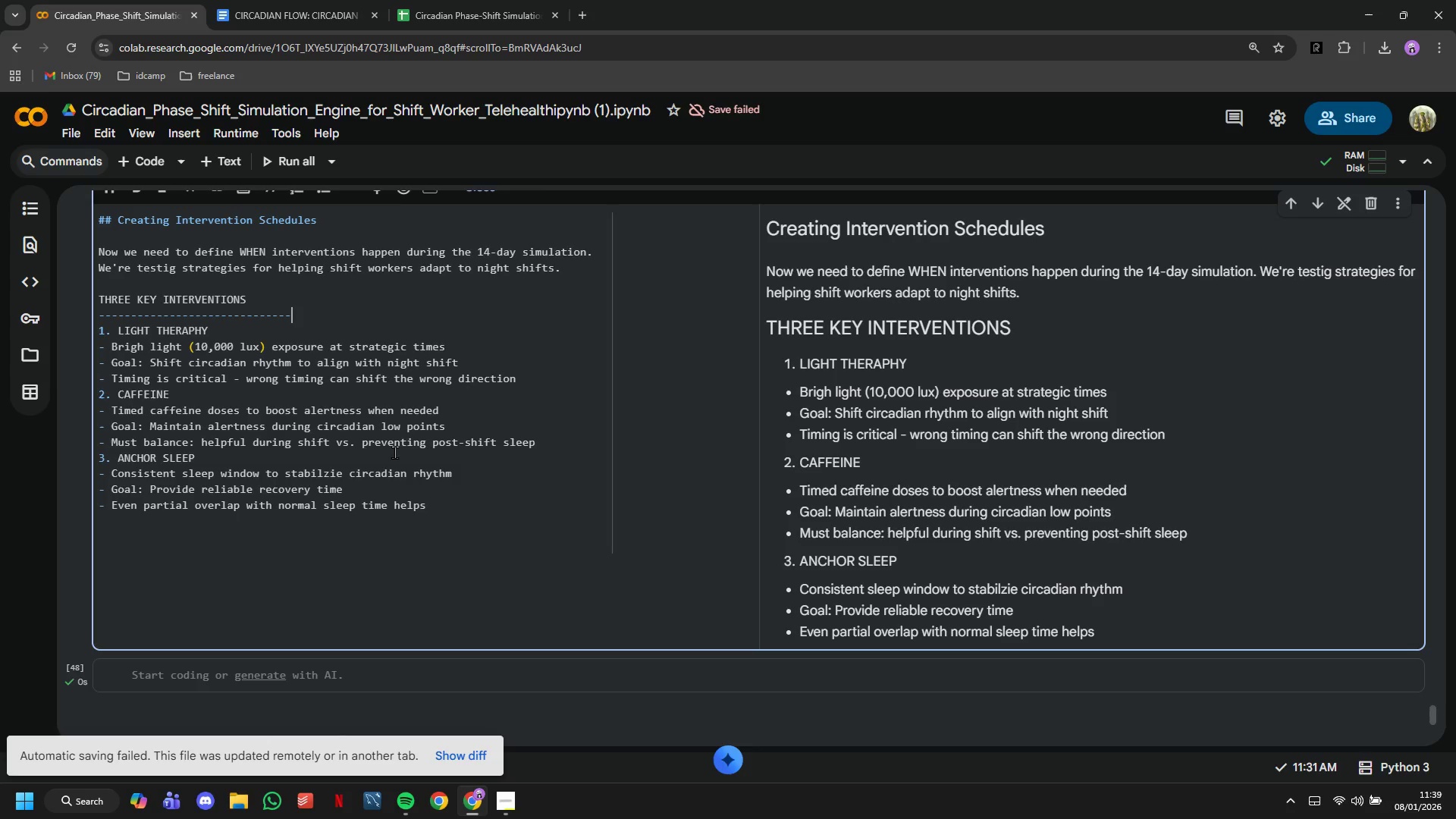 
key(ArrowDown)
 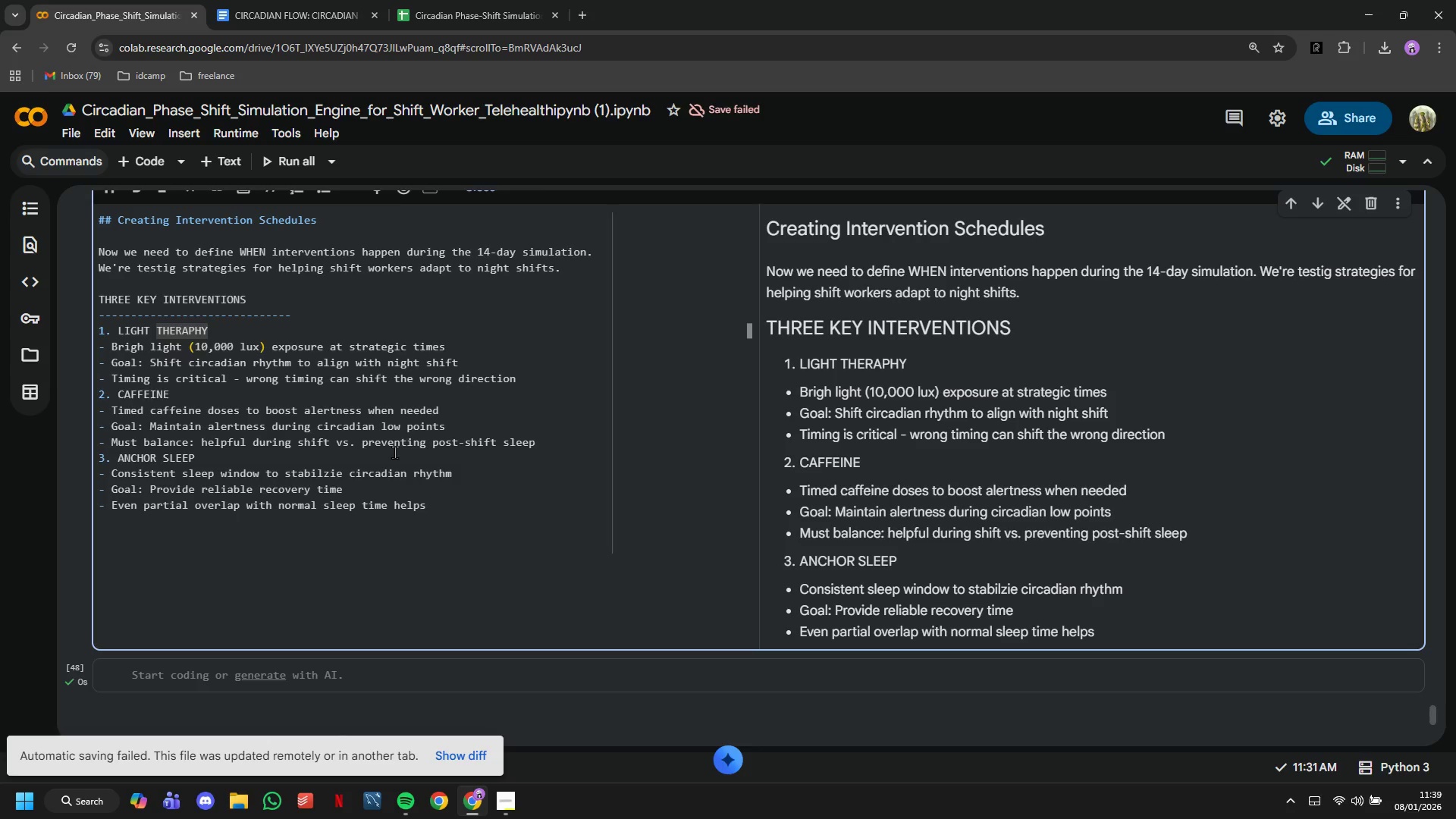 
key(ArrowUp)
 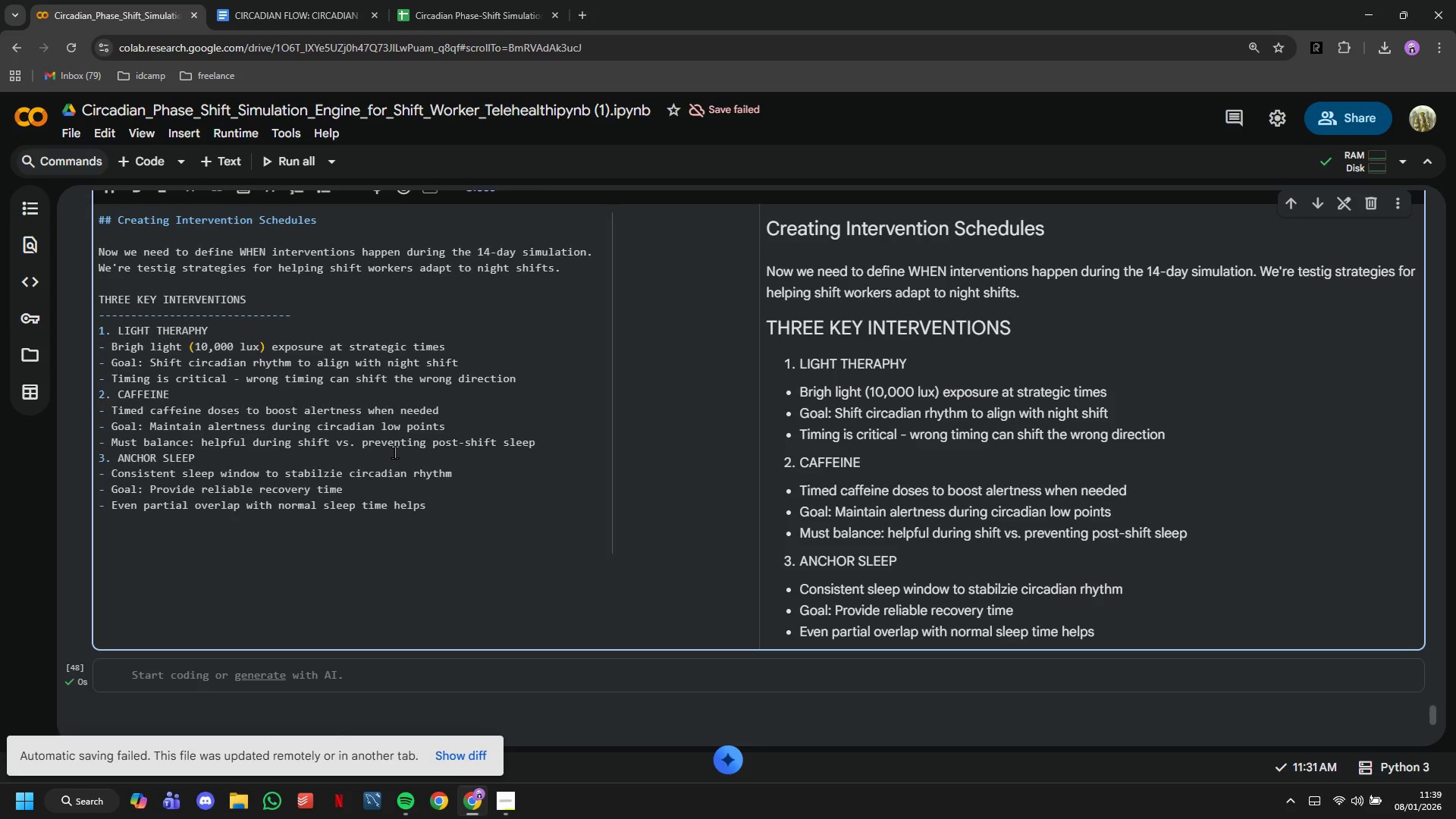 
key(Enter)
 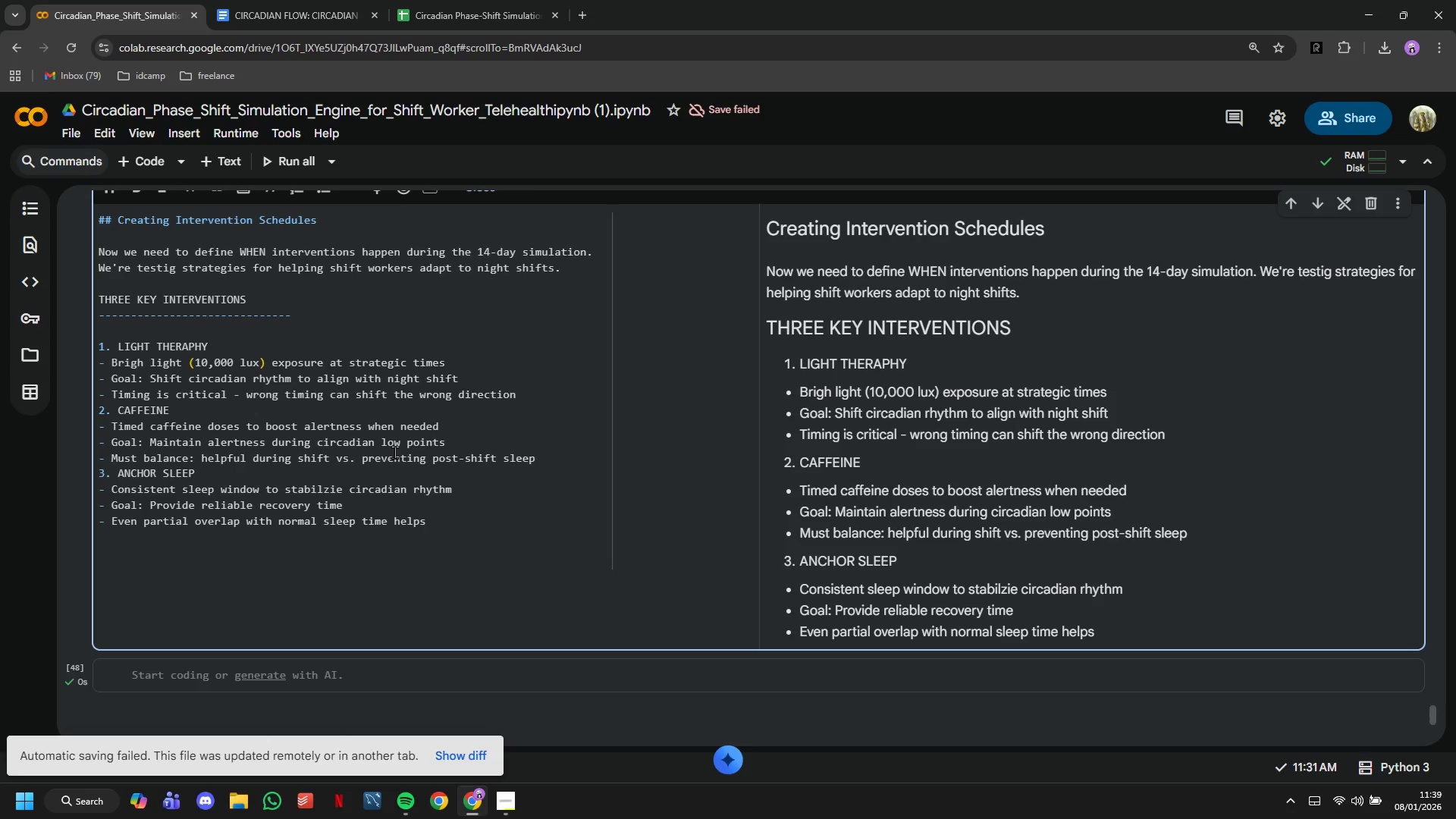 
key(Backspace)
 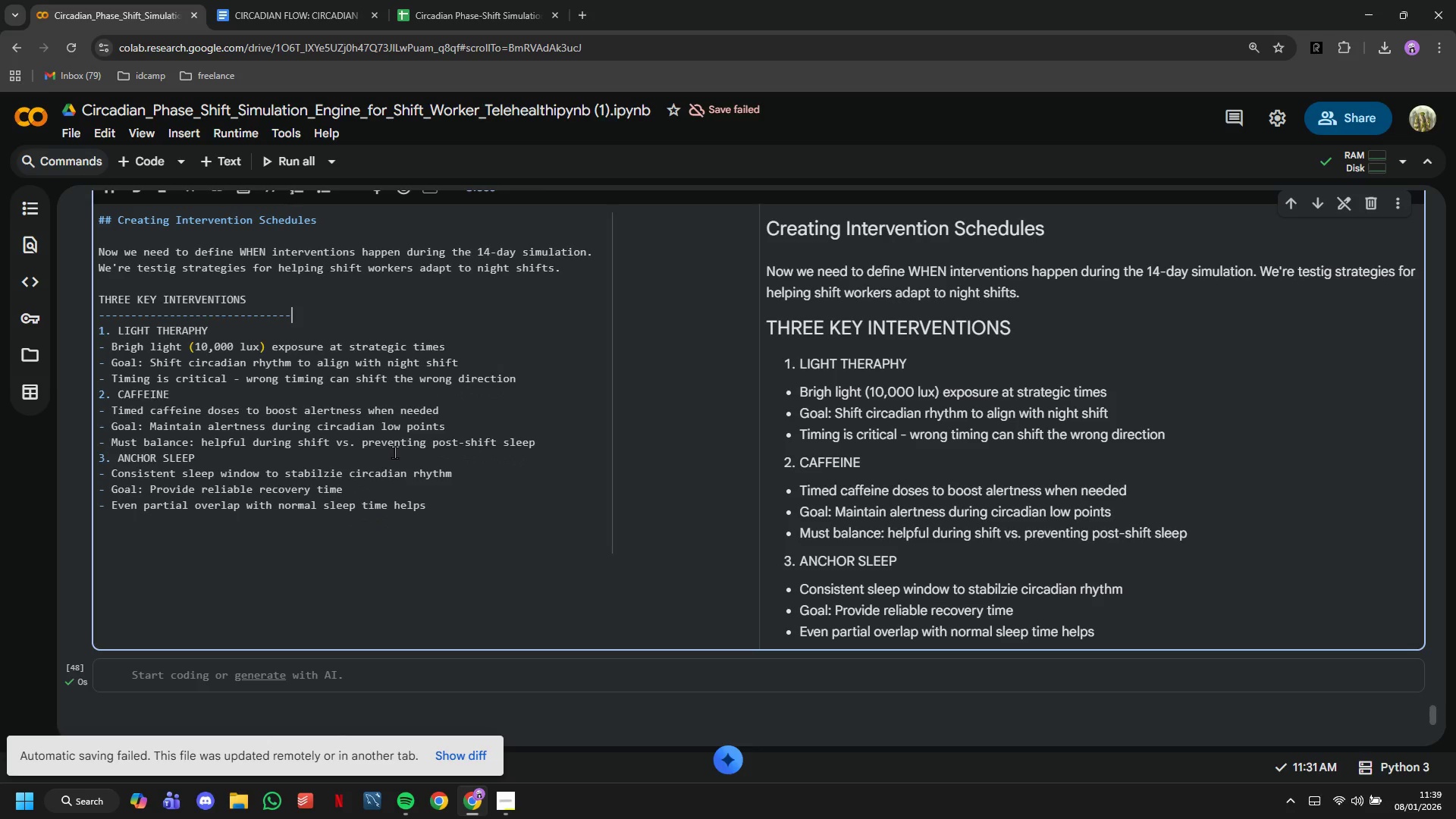 
key(ArrowDown)
 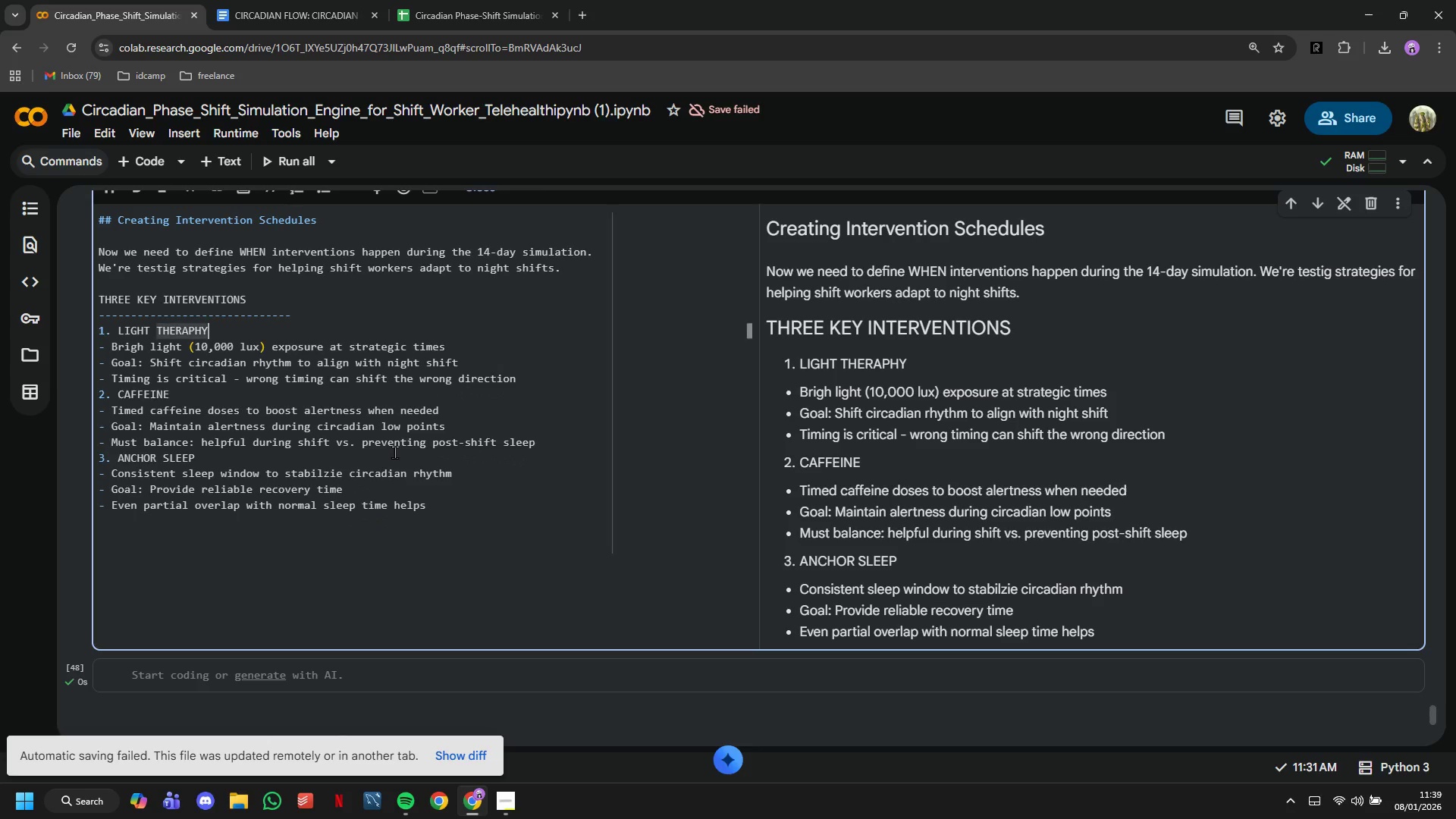 
key(ArrowDown)
 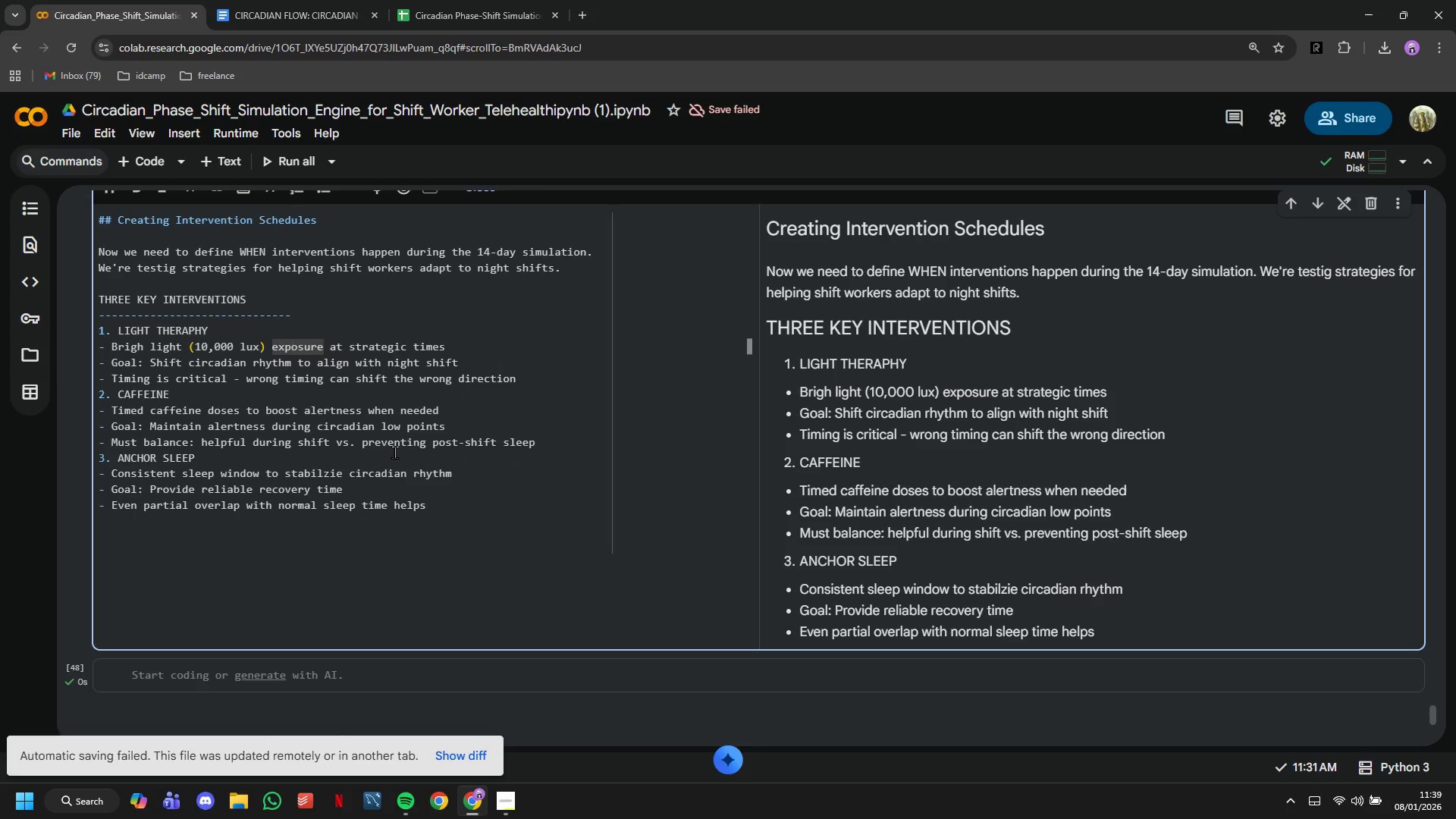 
key(ArrowDown)
 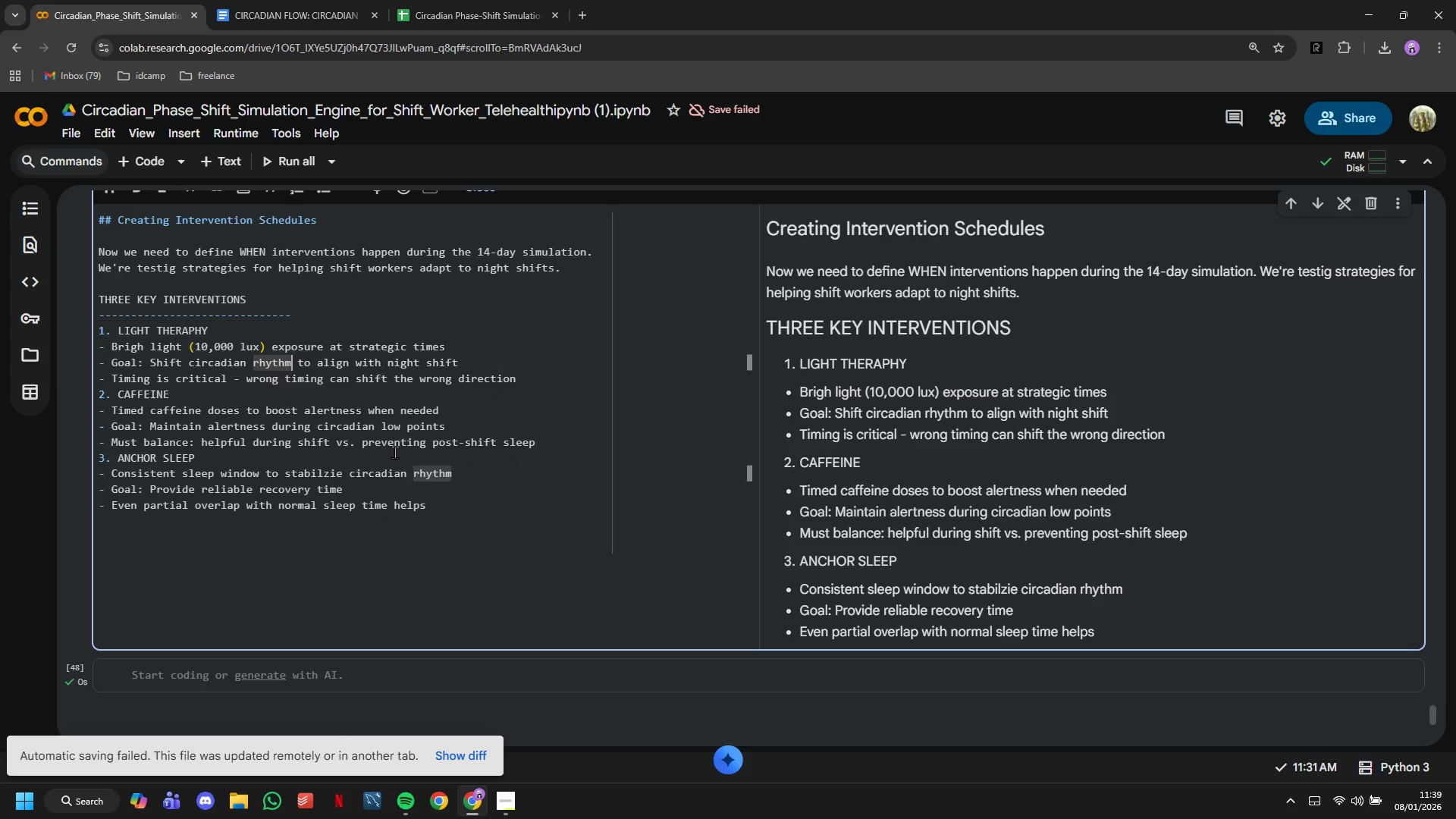 
key(ArrowDown)
 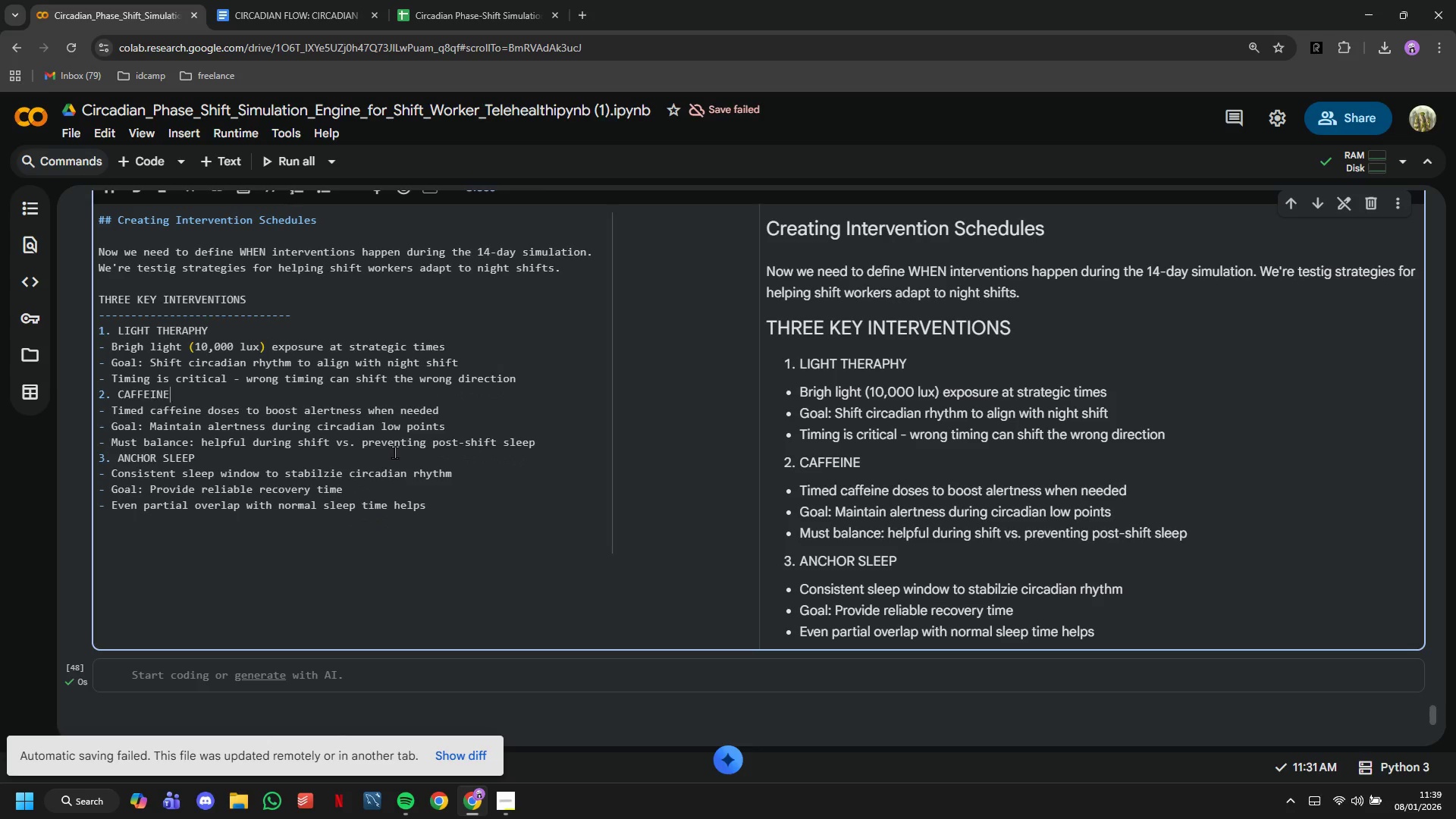 
key(ArrowDown)
 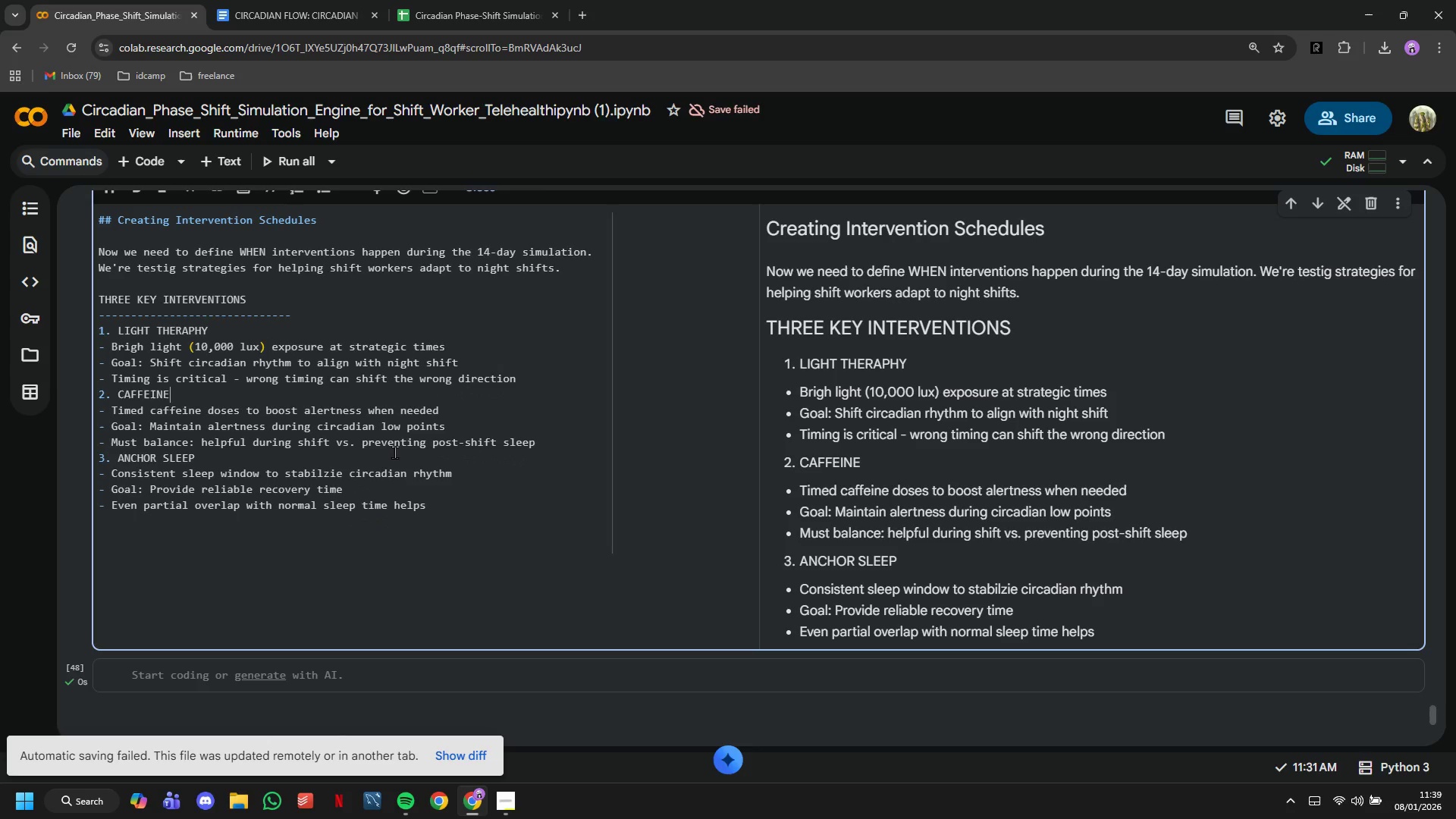 
key(ArrowDown)
 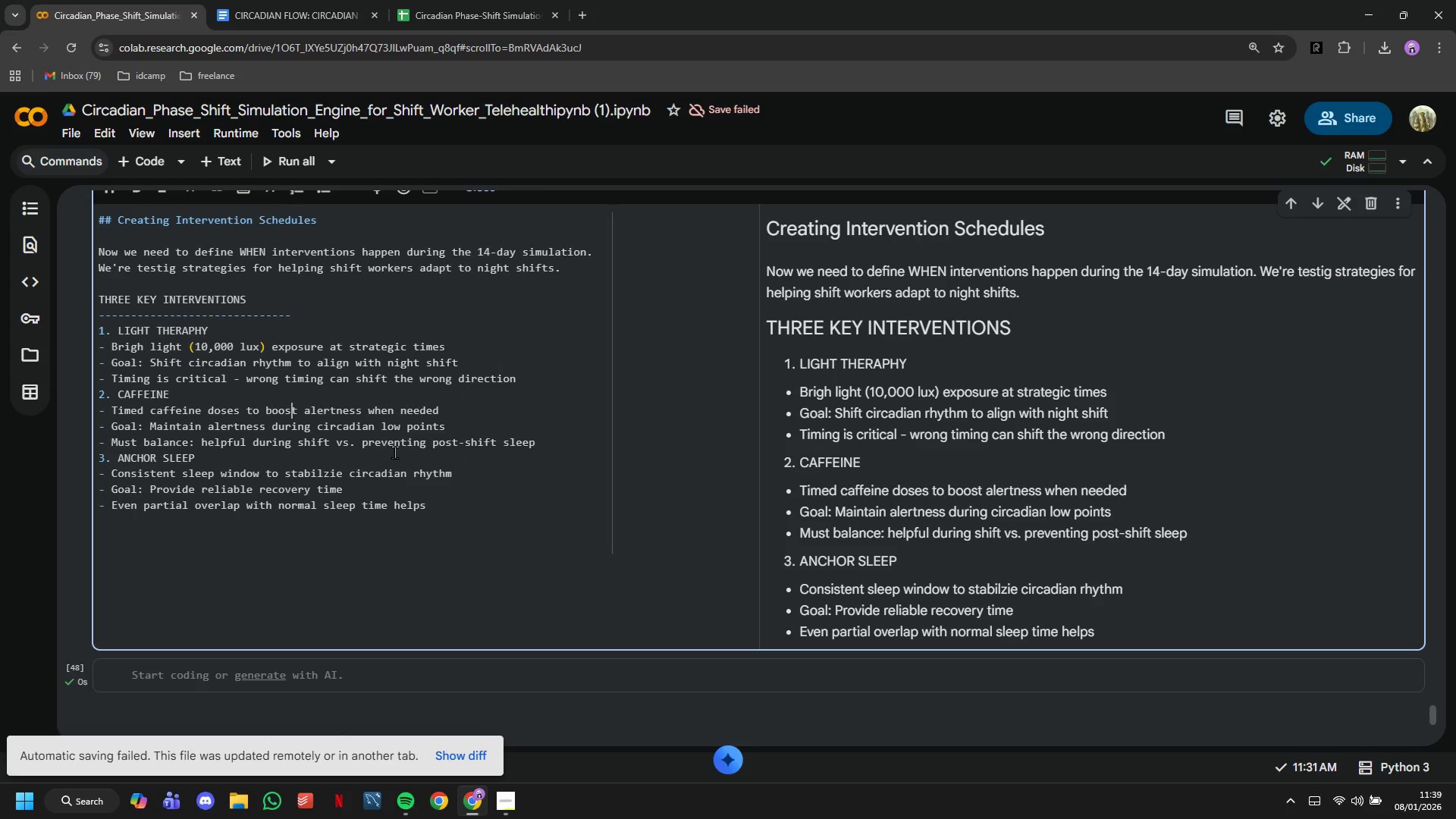 
key(ArrowDown)
 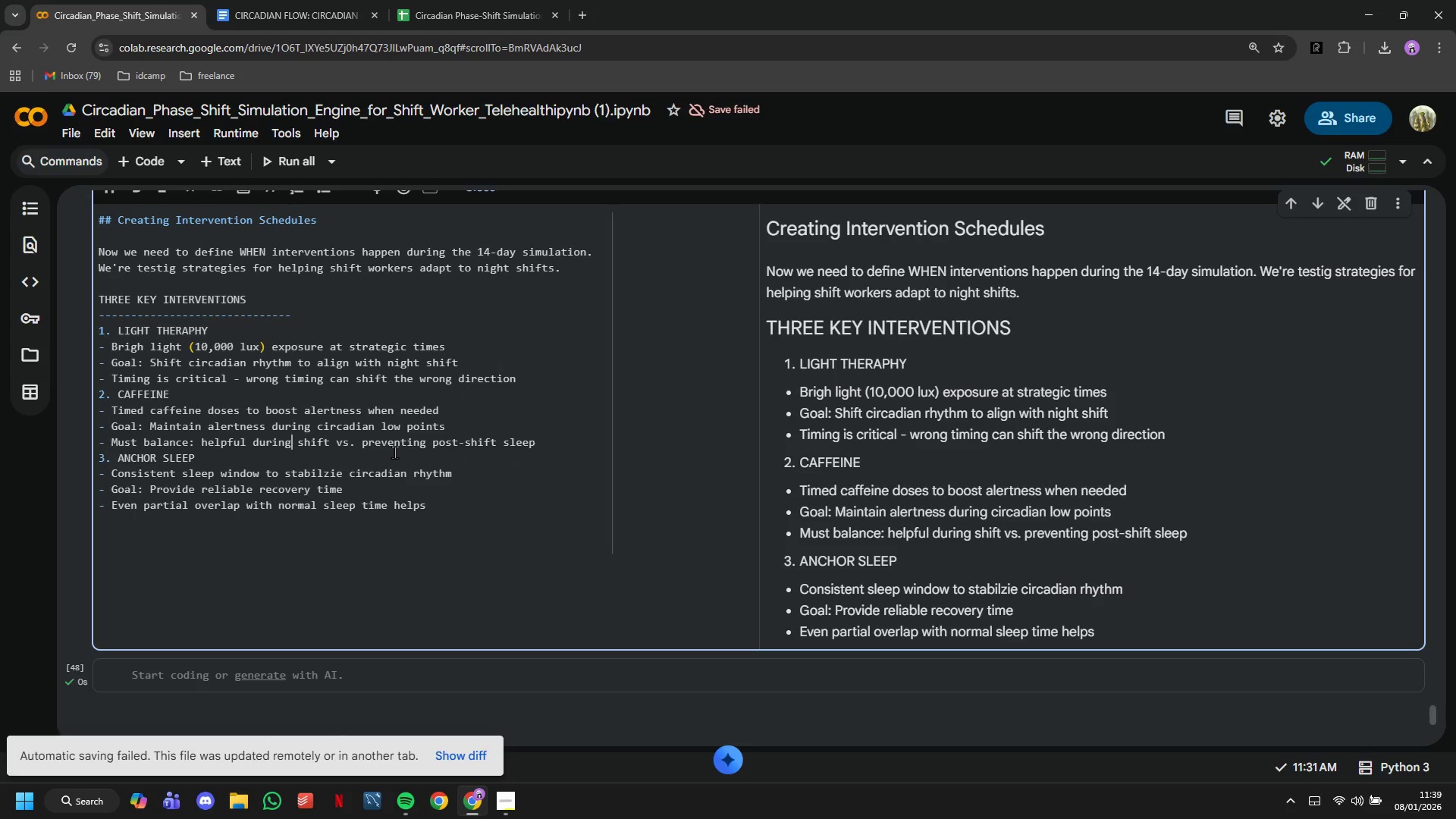 
key(ArrowDown)
 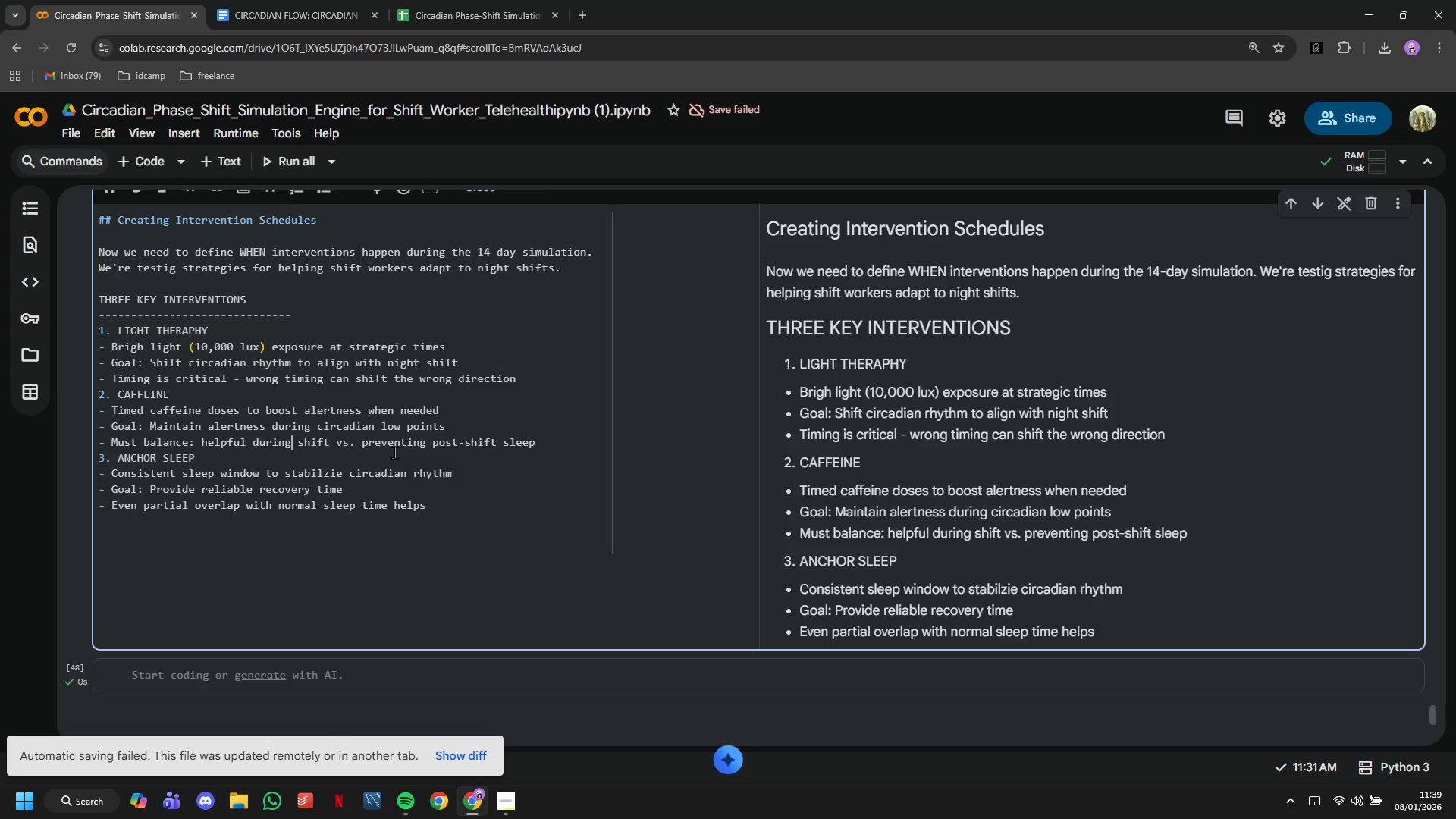 
key(ArrowDown)
 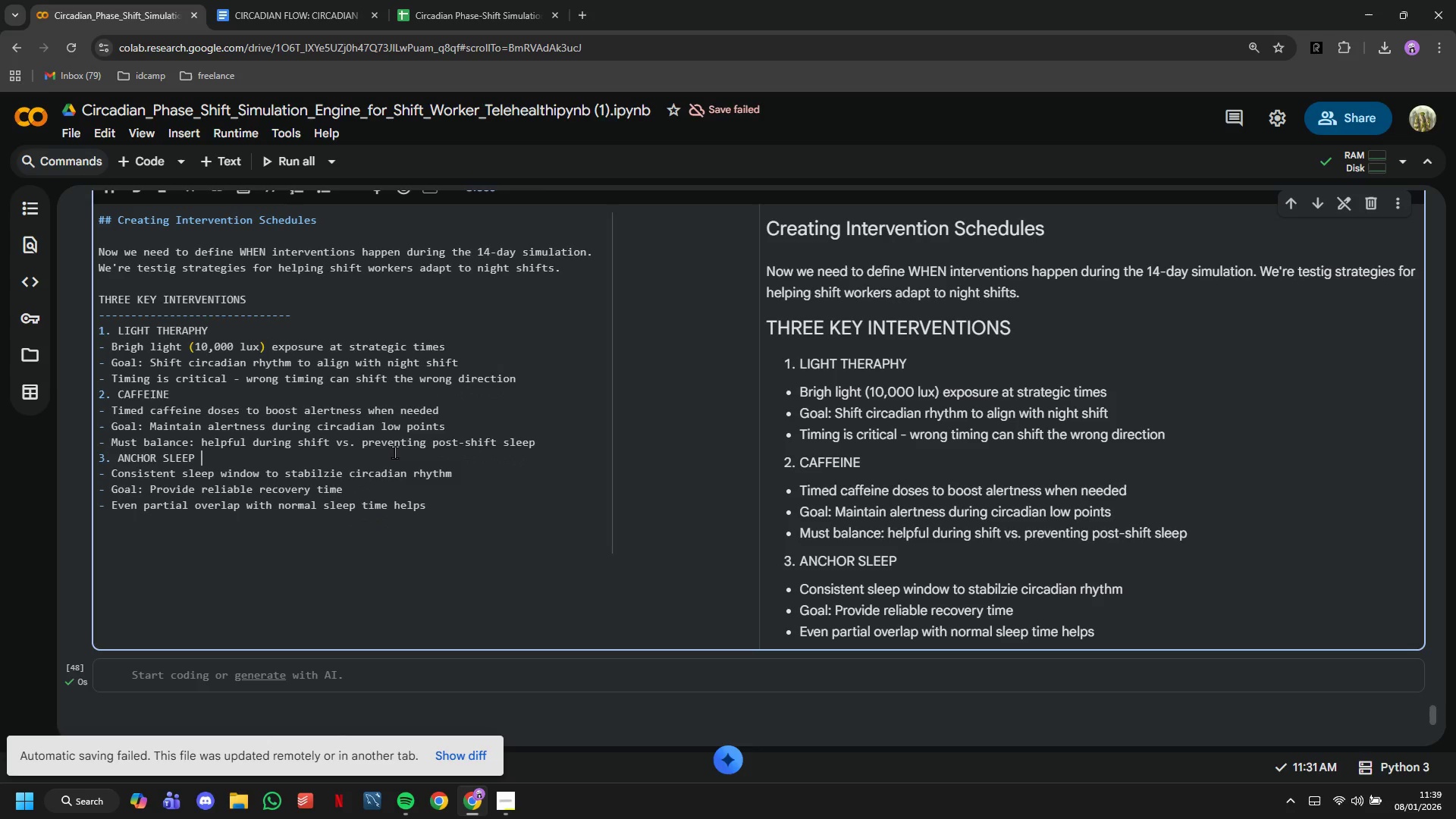 
key(ArrowDown)
 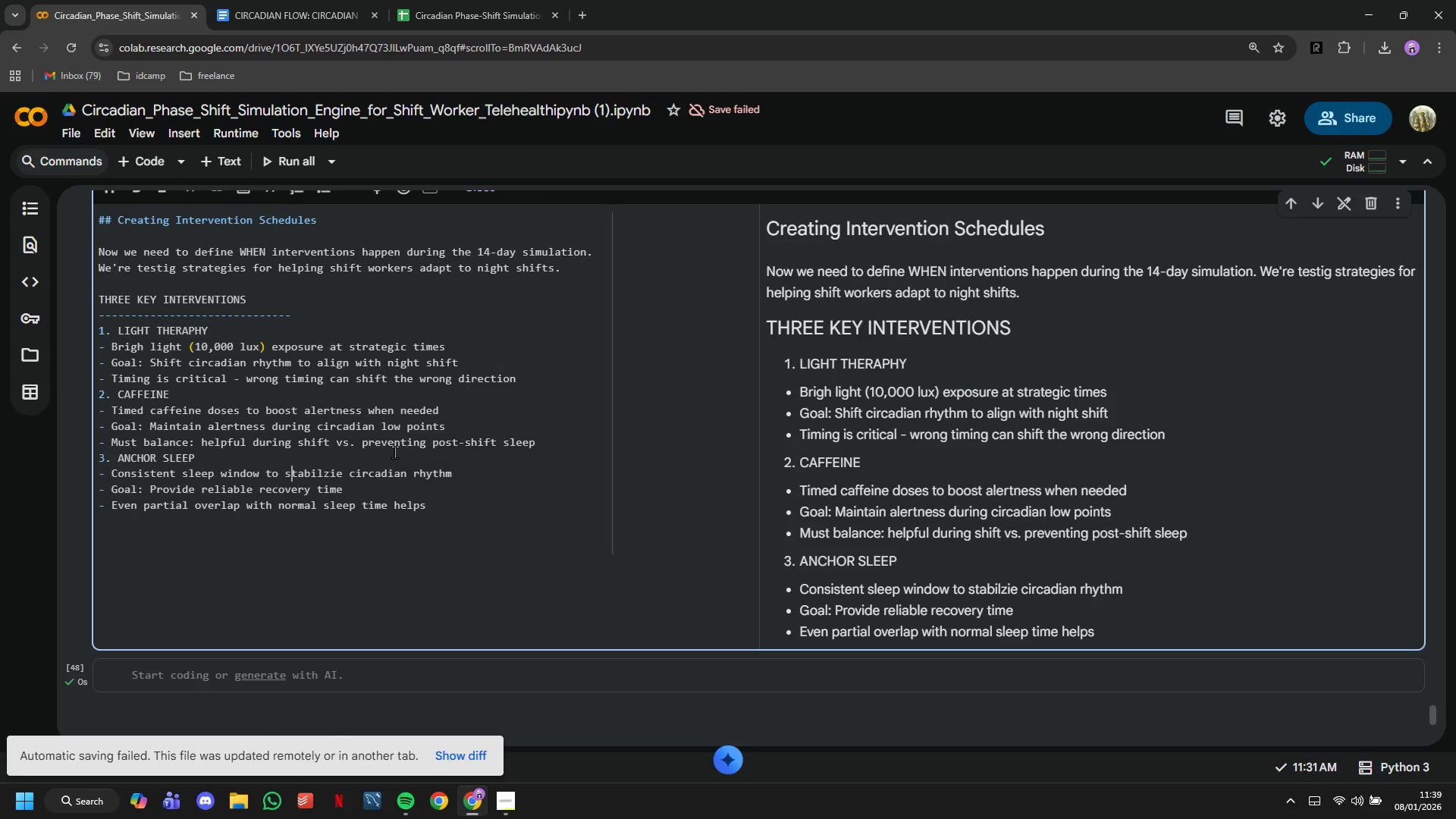 
key(ArrowDown)
 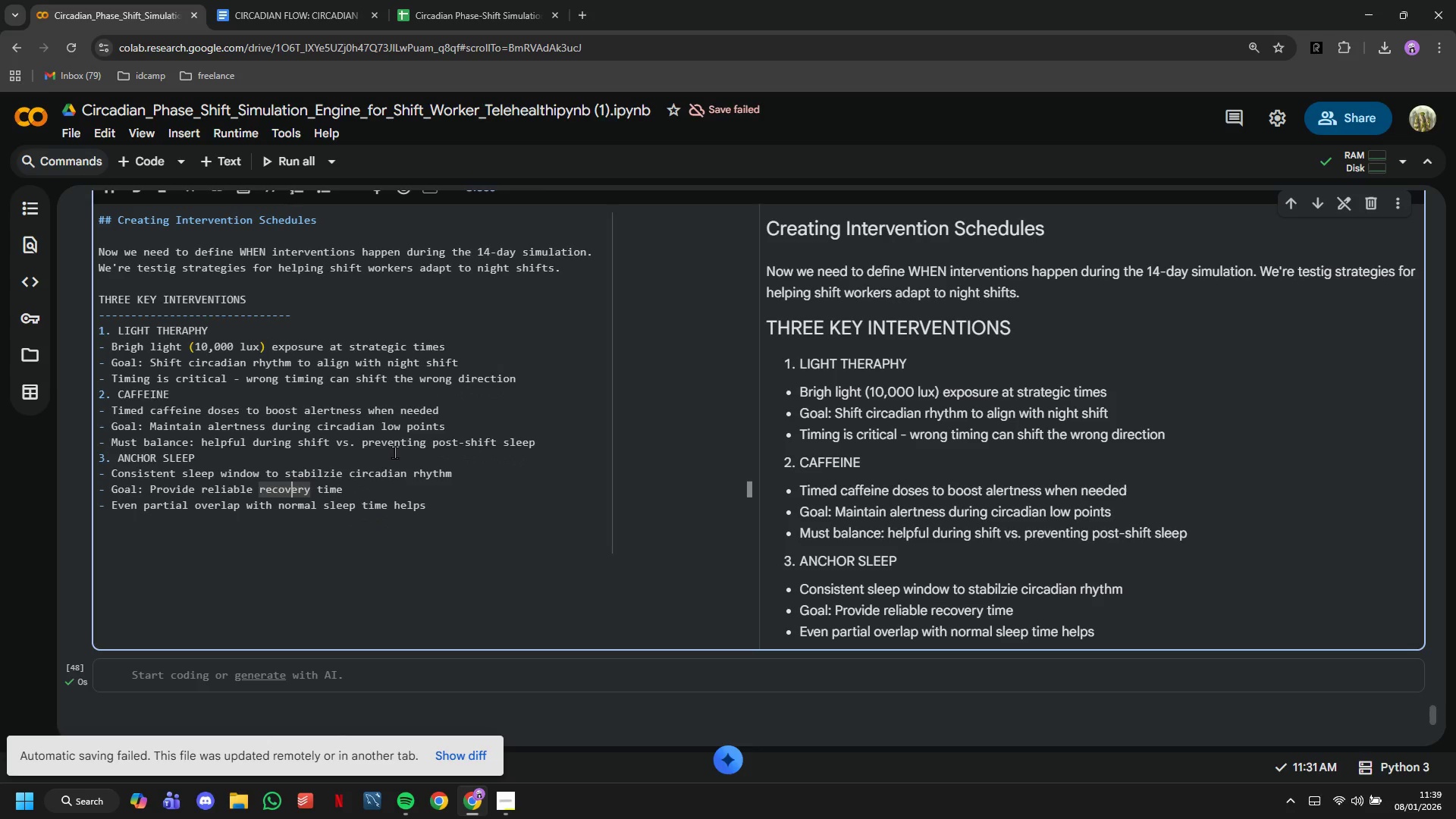 
key(ArrowDown)
 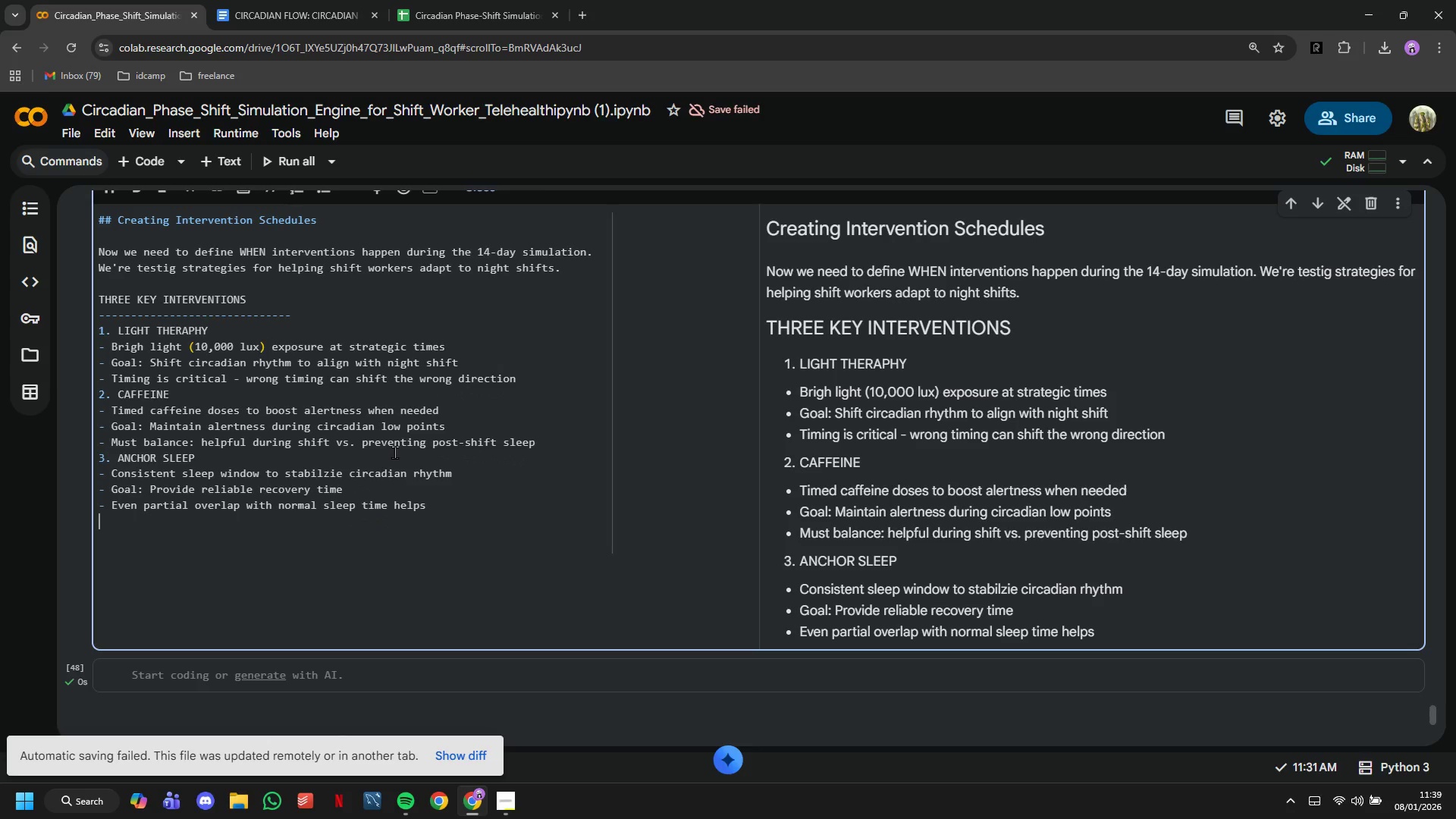 
key(ArrowDown)
 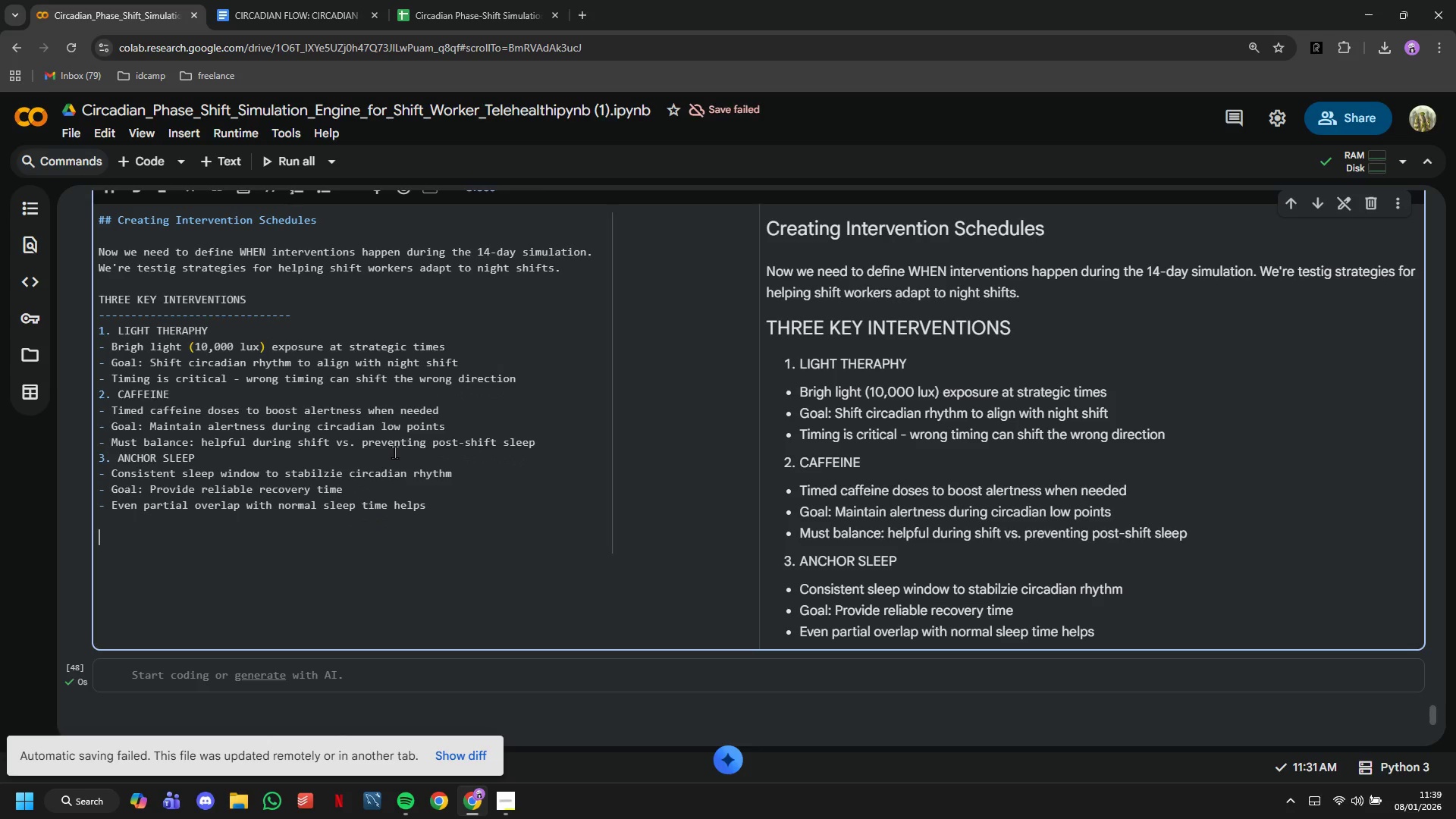 
key(ArrowDown)
 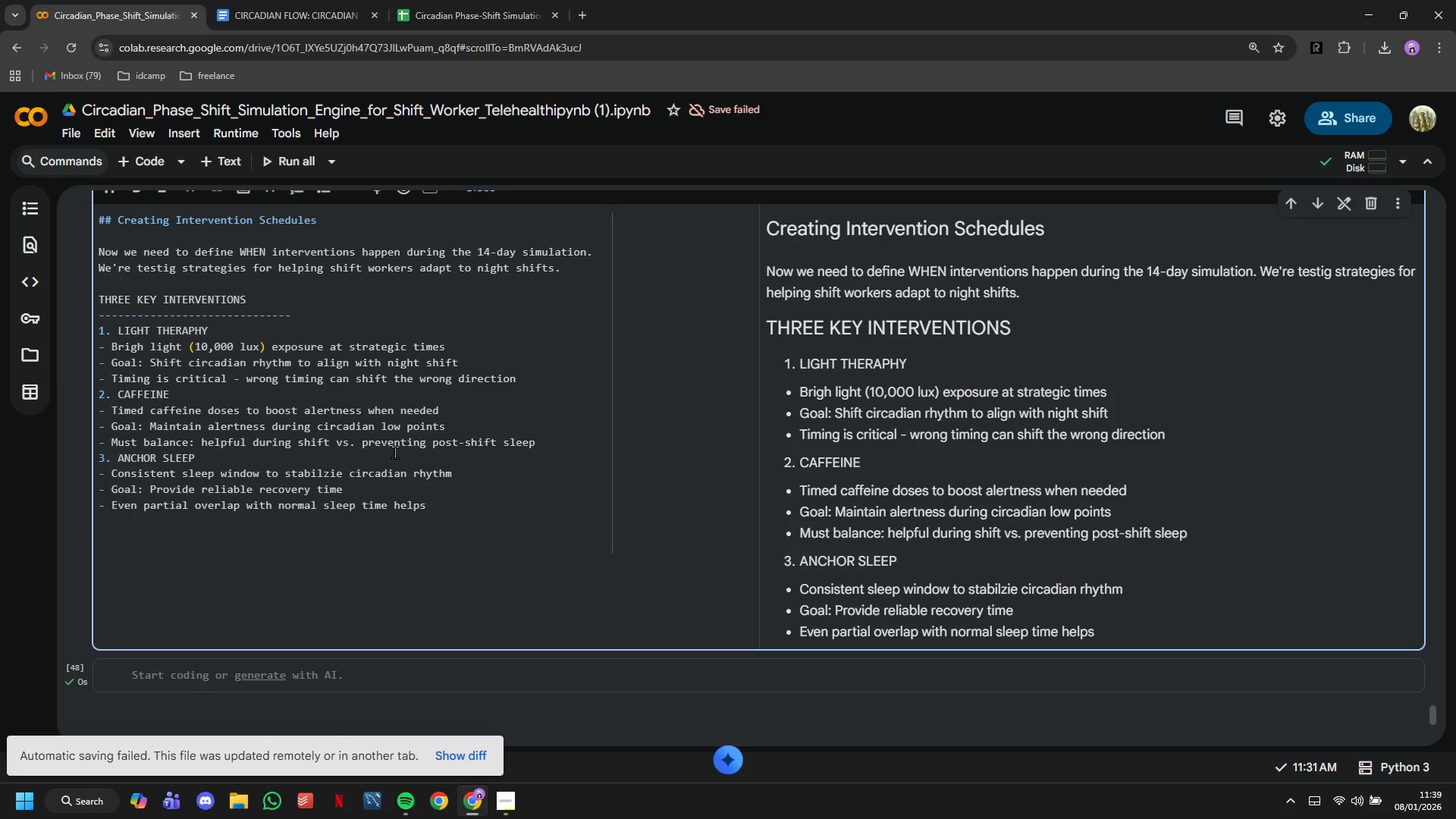 
type(SCHEDULES WE'LL TEST)
 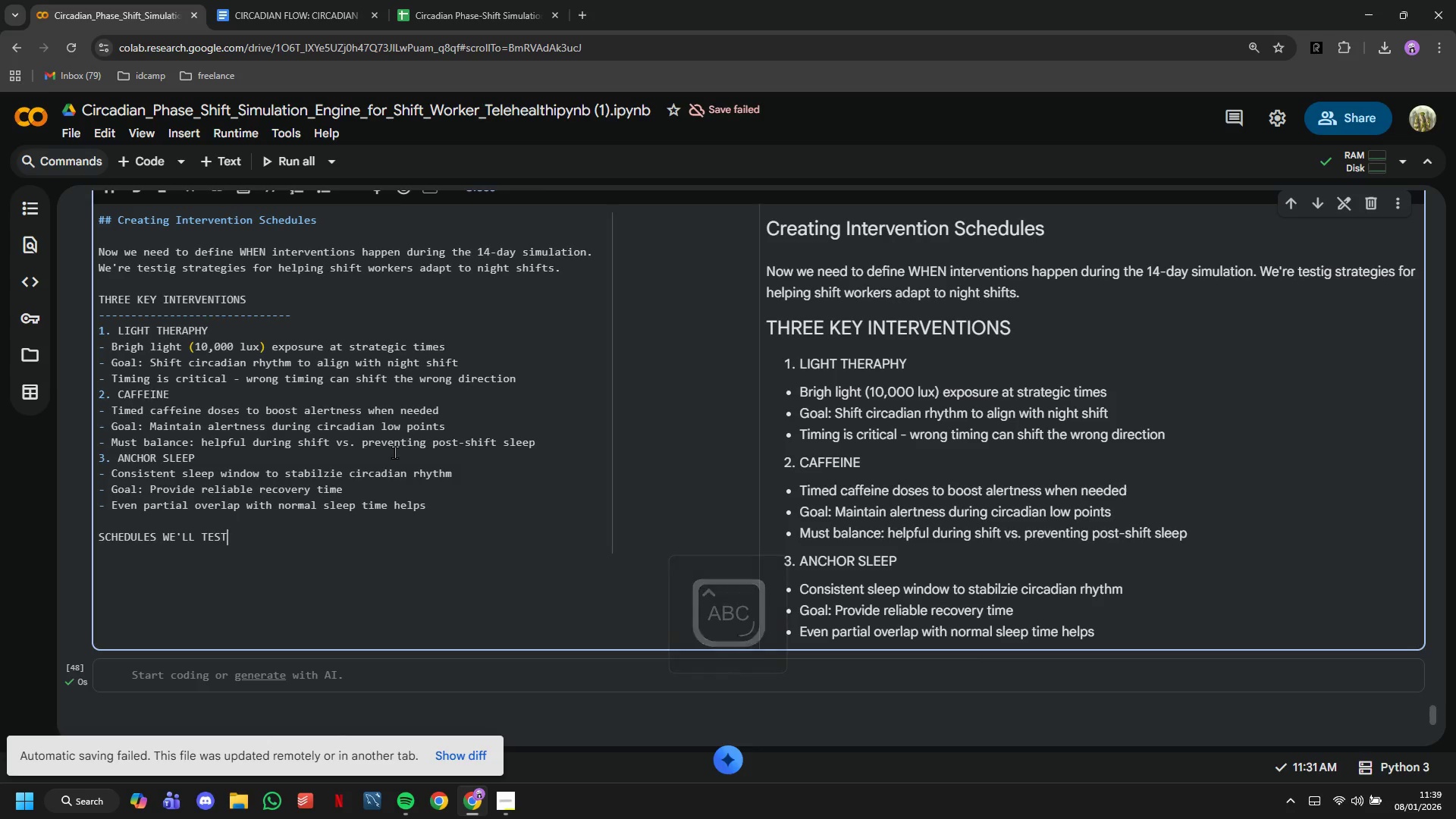 
hold_key(key=ShiftLeft, duration=0.34)
 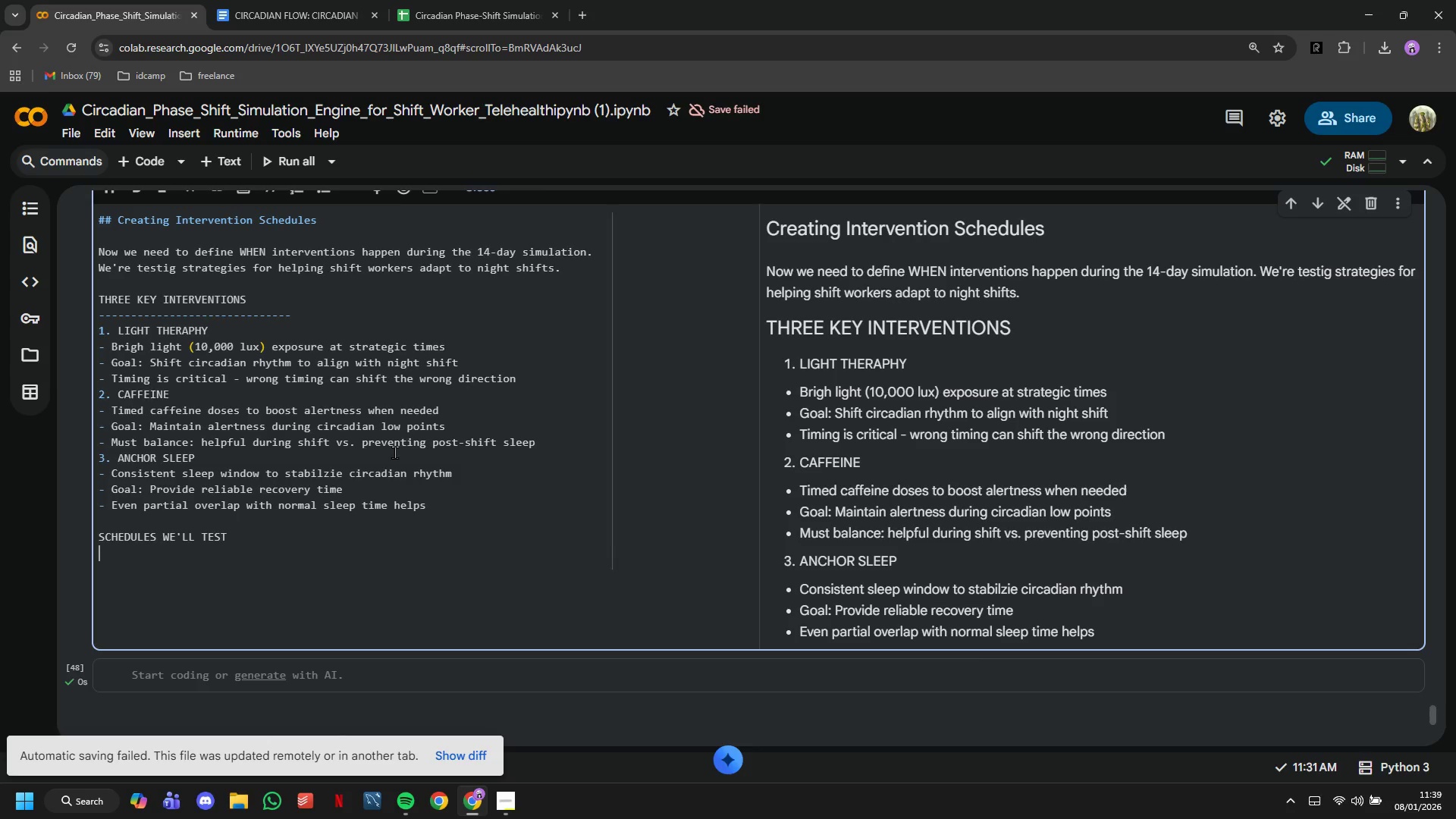 
key(Enter)
 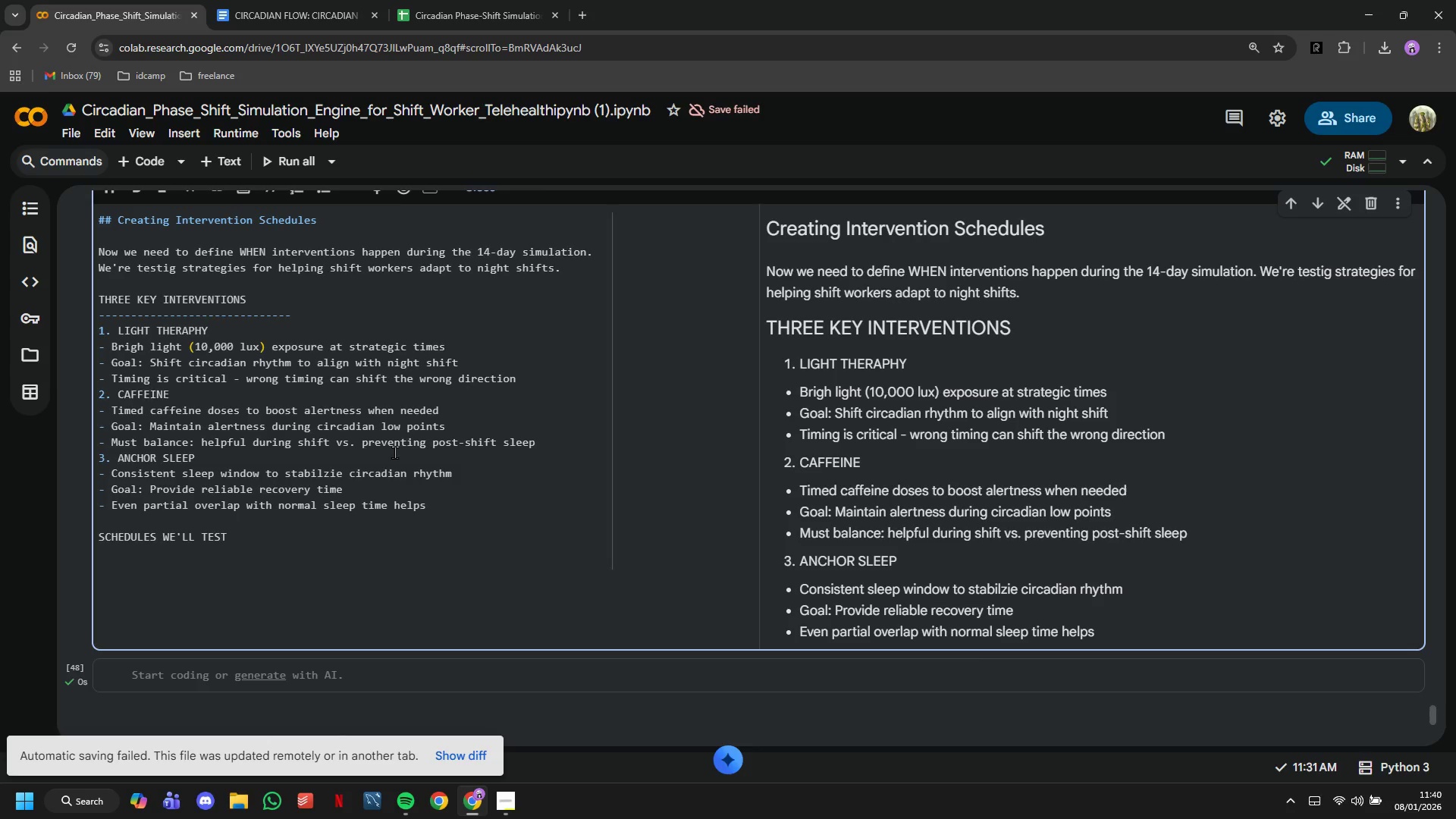 
type(1. NO INTERVENTION (BA)
key(Backspace)
type(ae)
key(Backspace)
type(seline))
 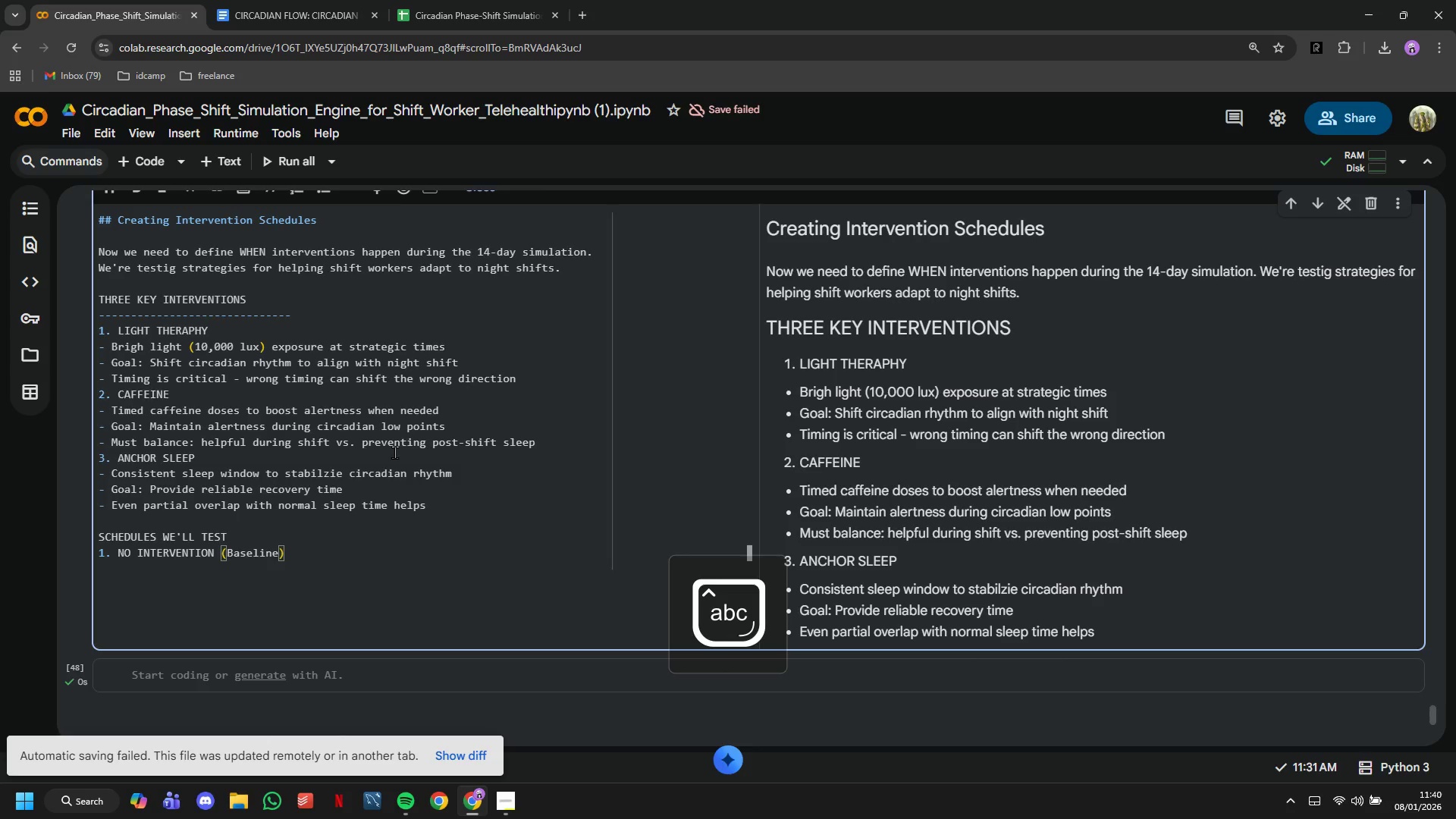 
wait(8.16)
 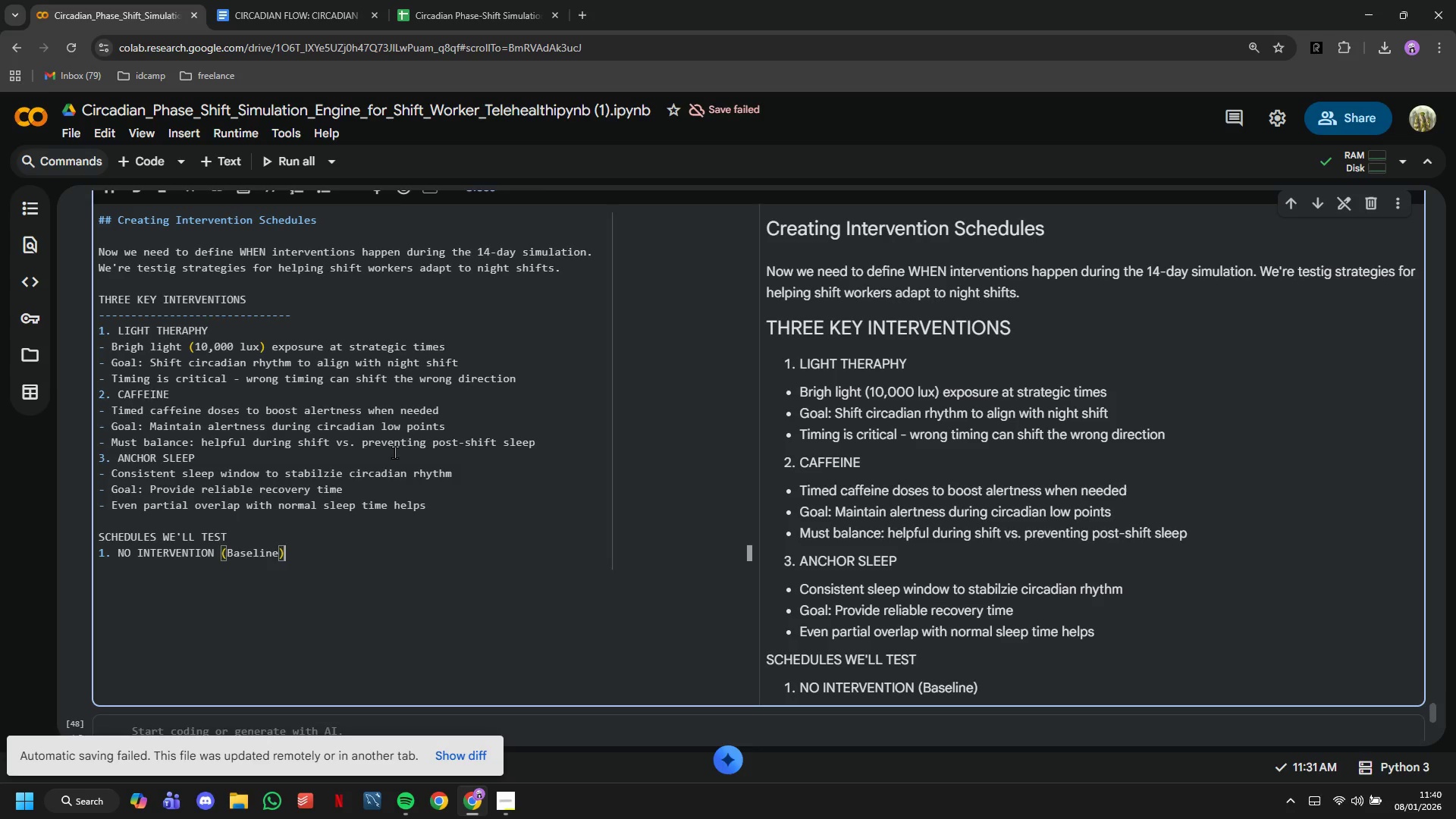 
key(Enter)
 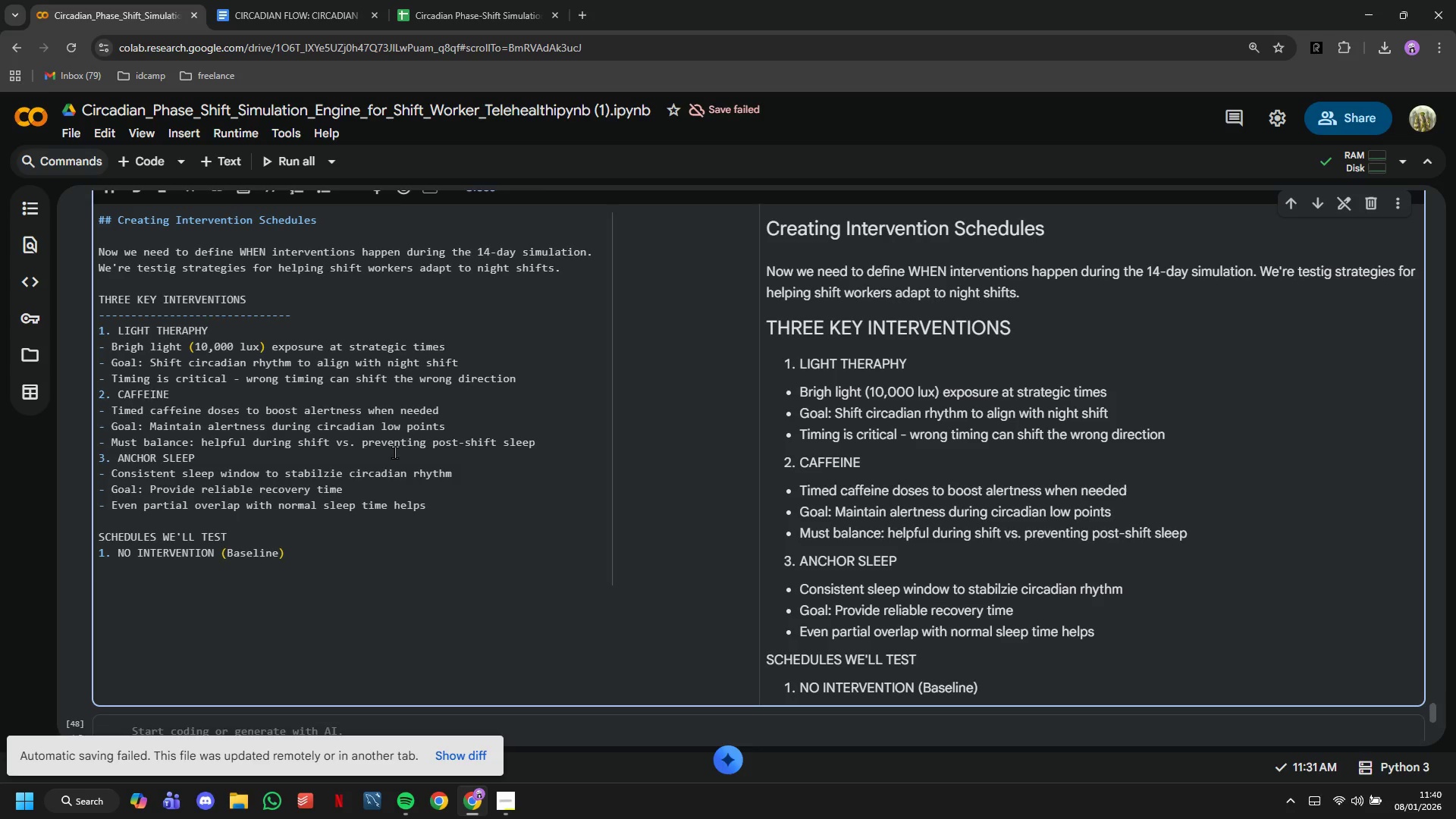 
type(- w)
key(Backspace)
type(Worker tries to adapt )
 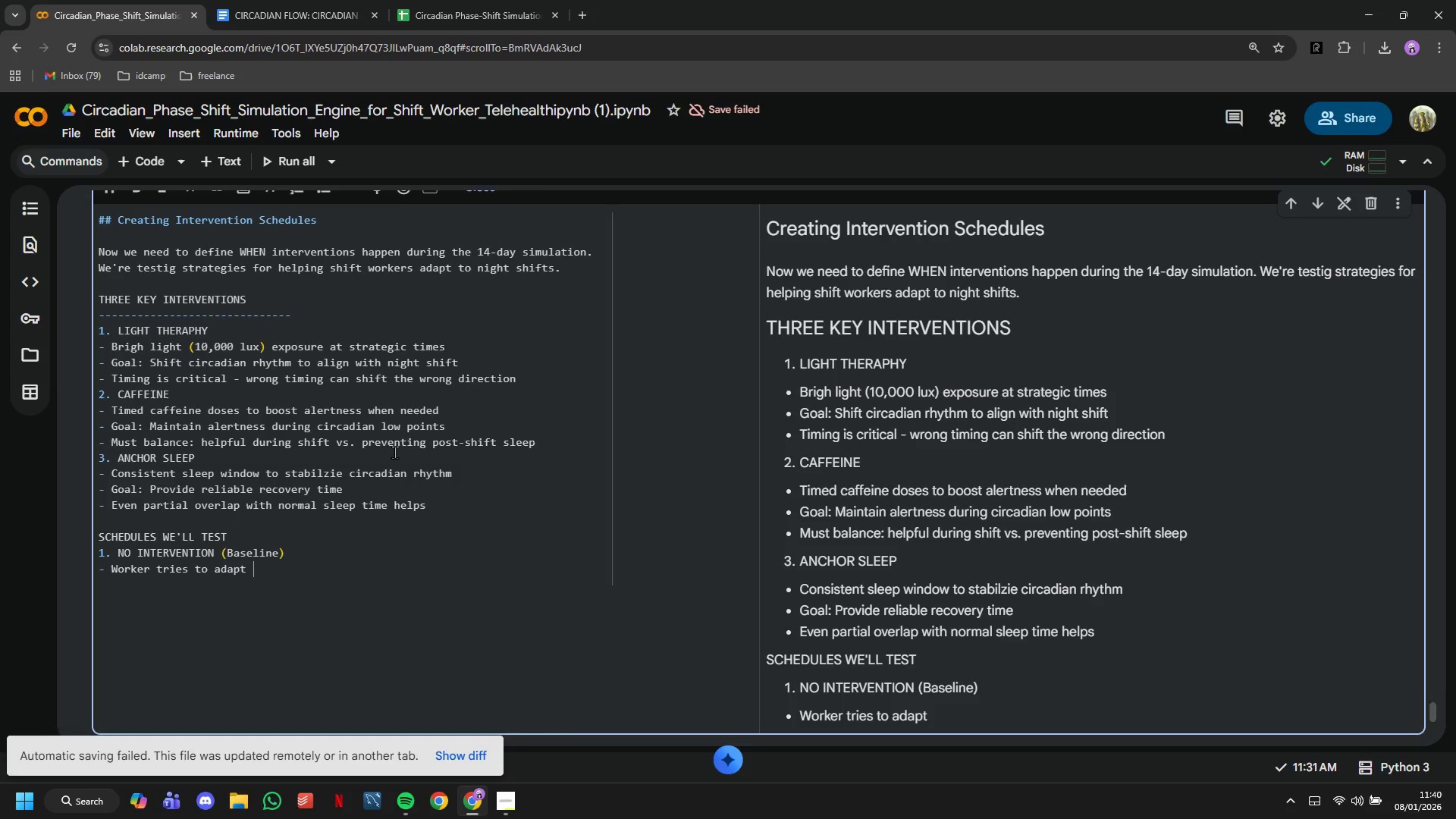 
wait(21.98)
 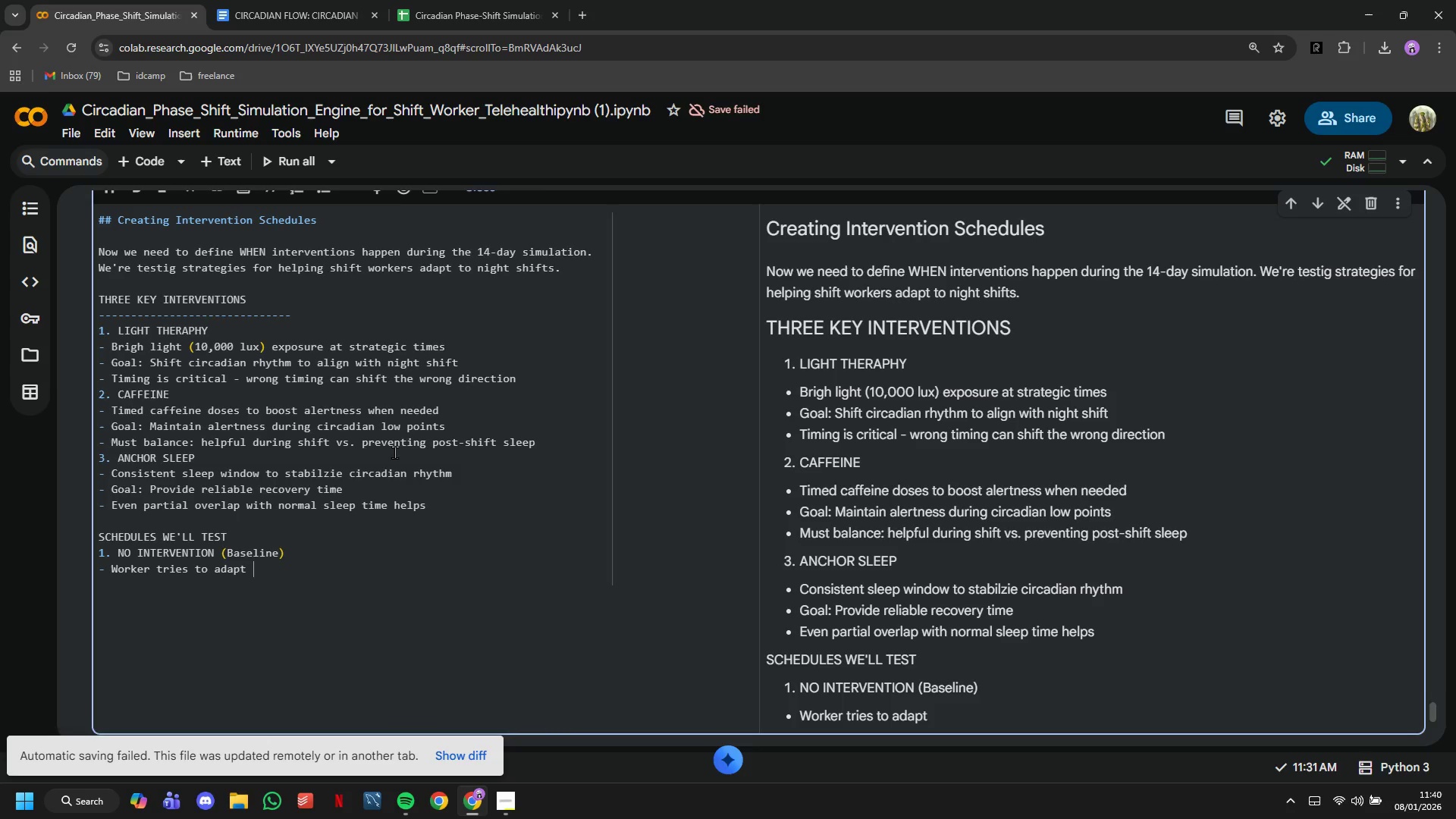 
type(on their own)
 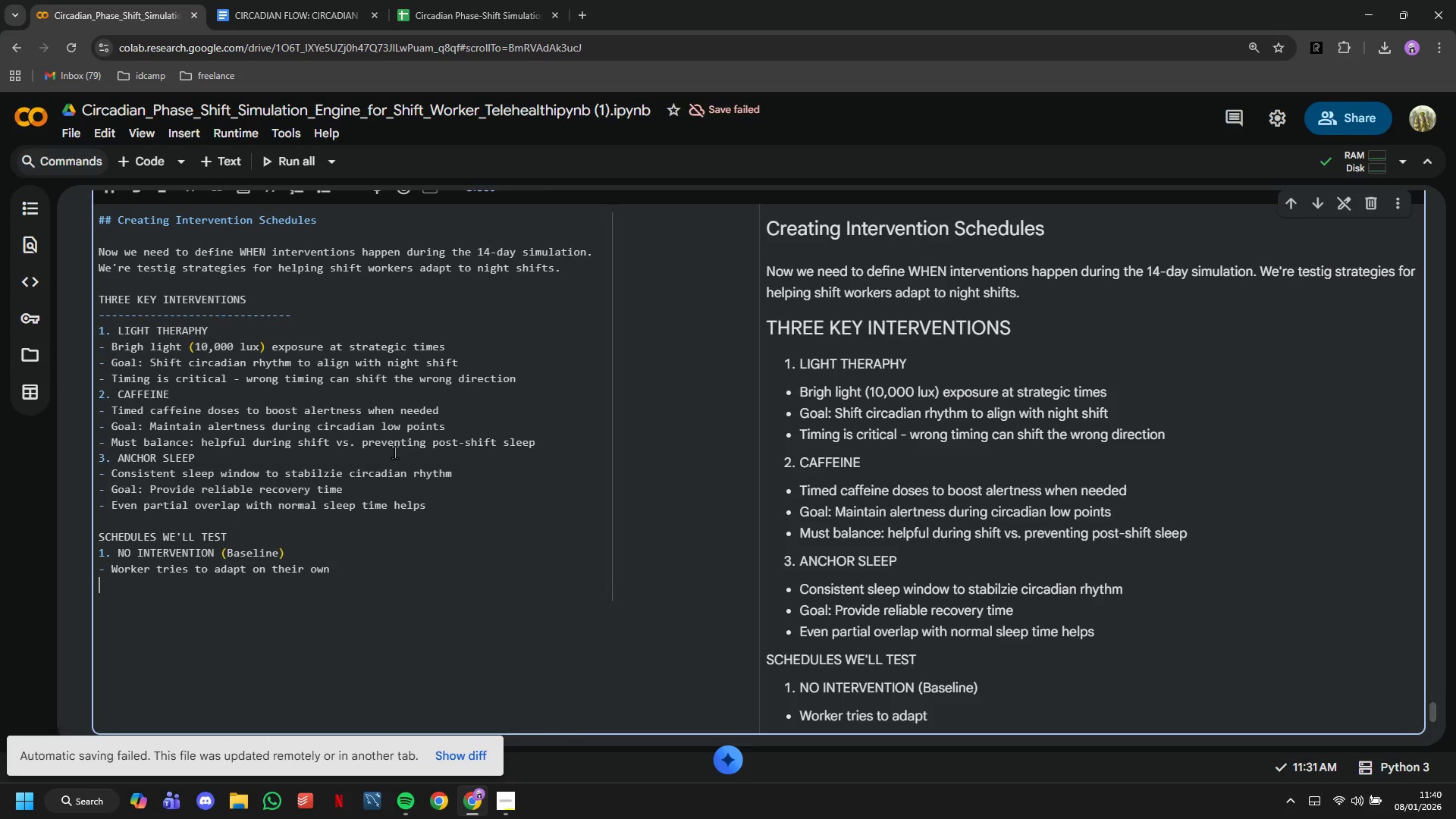 
key(Enter)
 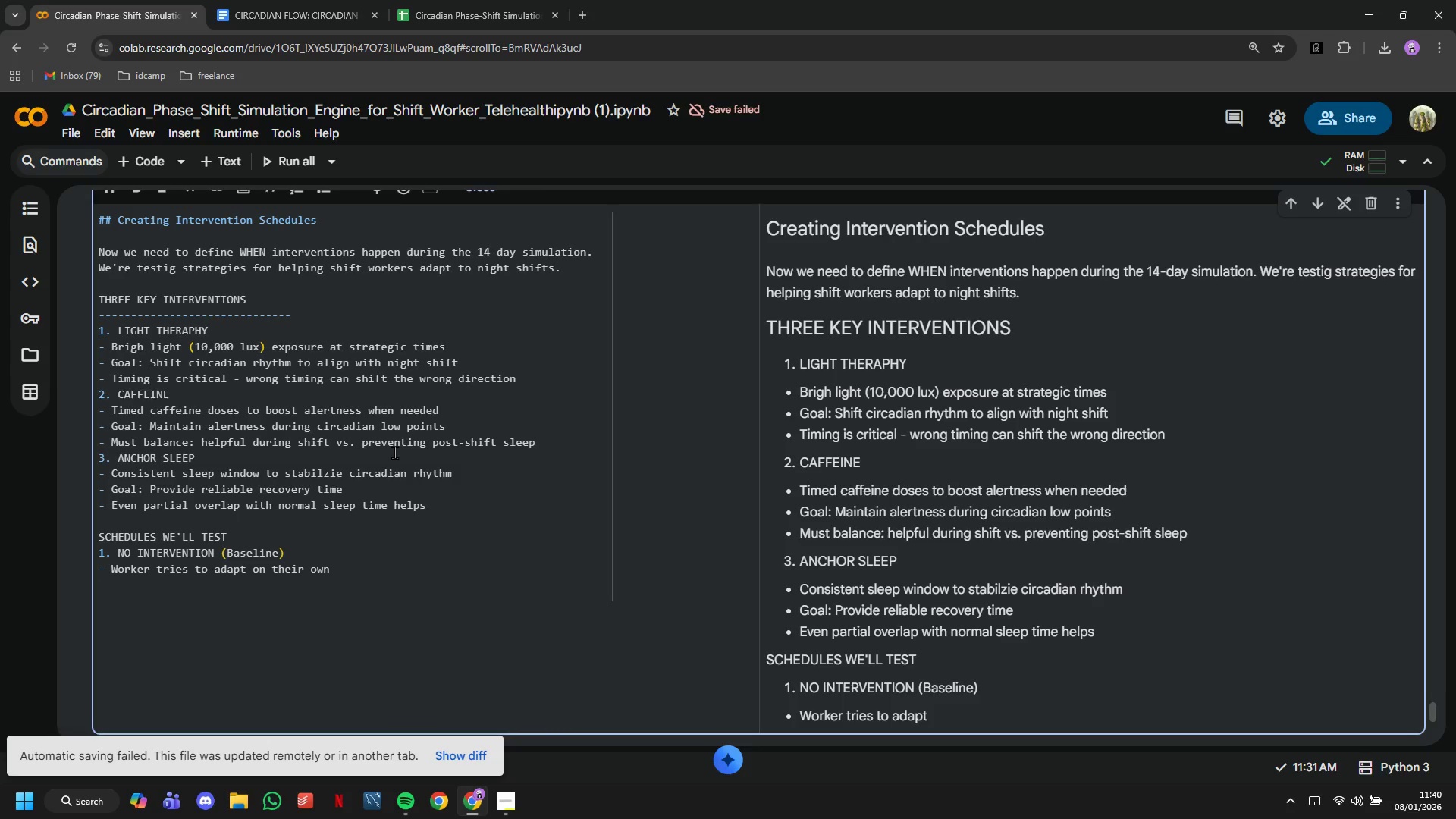 
type(- Helps us see natural adaptation (or lack thereof))
 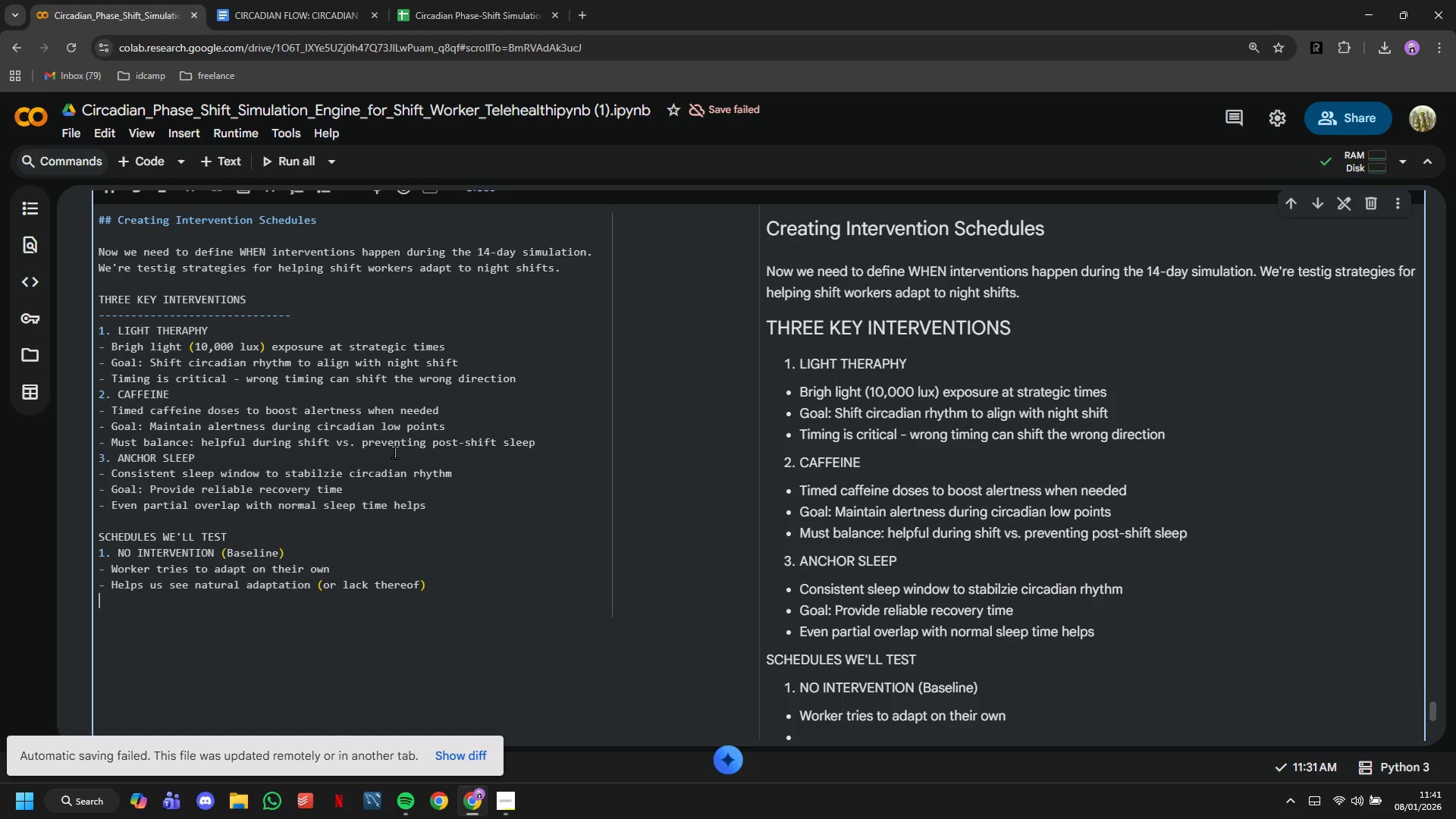 
 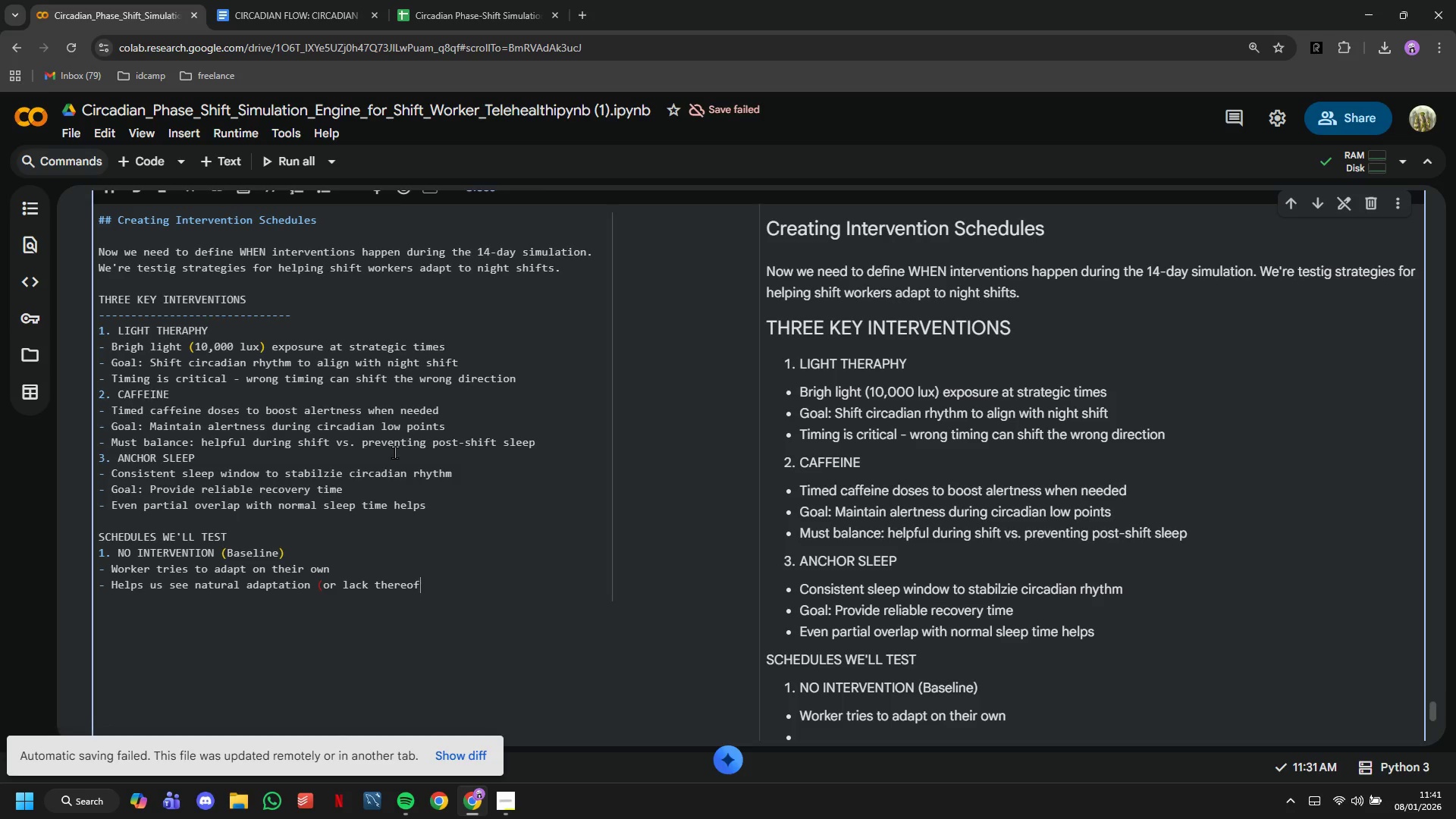 
key(Enter)
 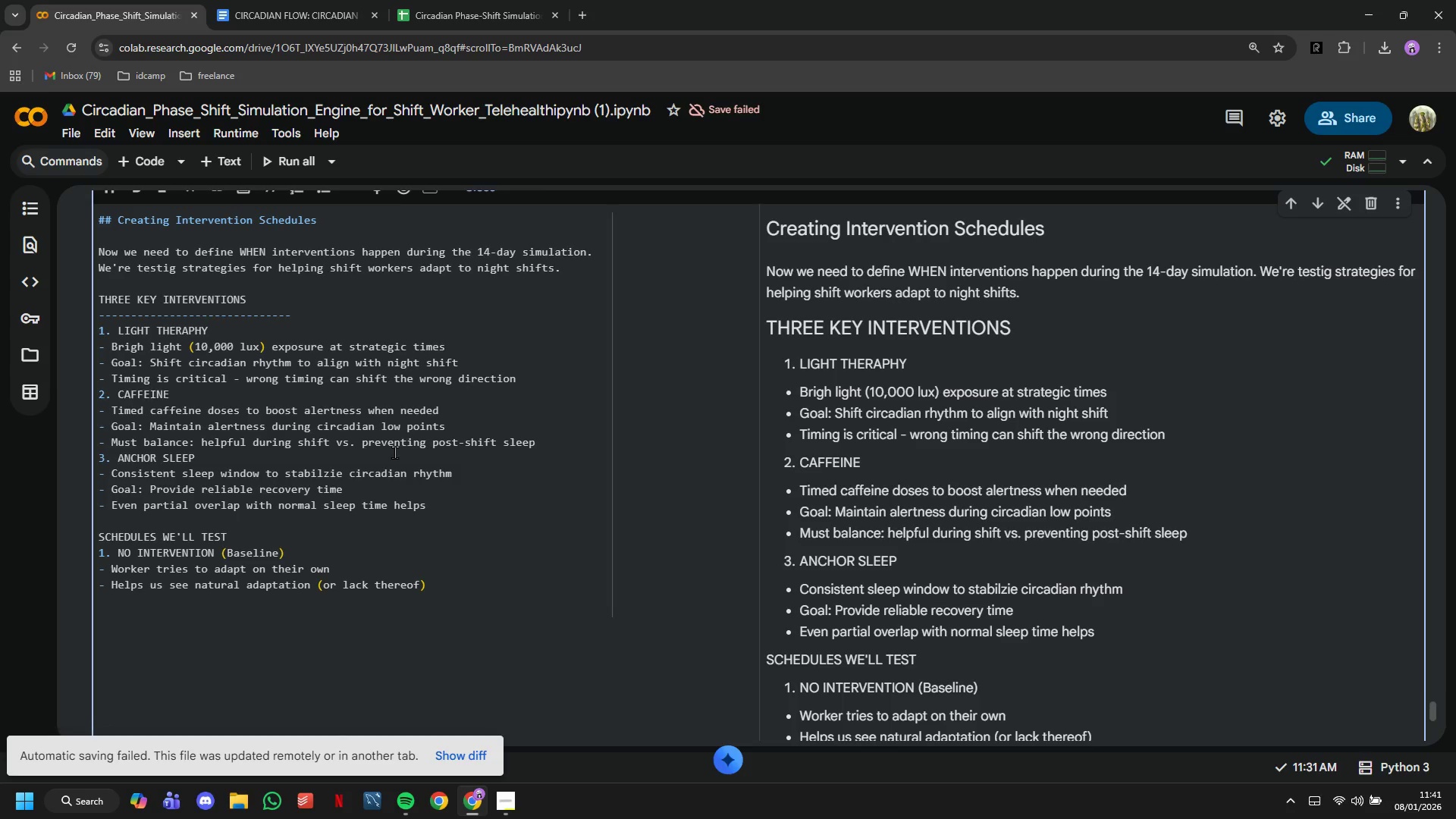 
key(Enter)
 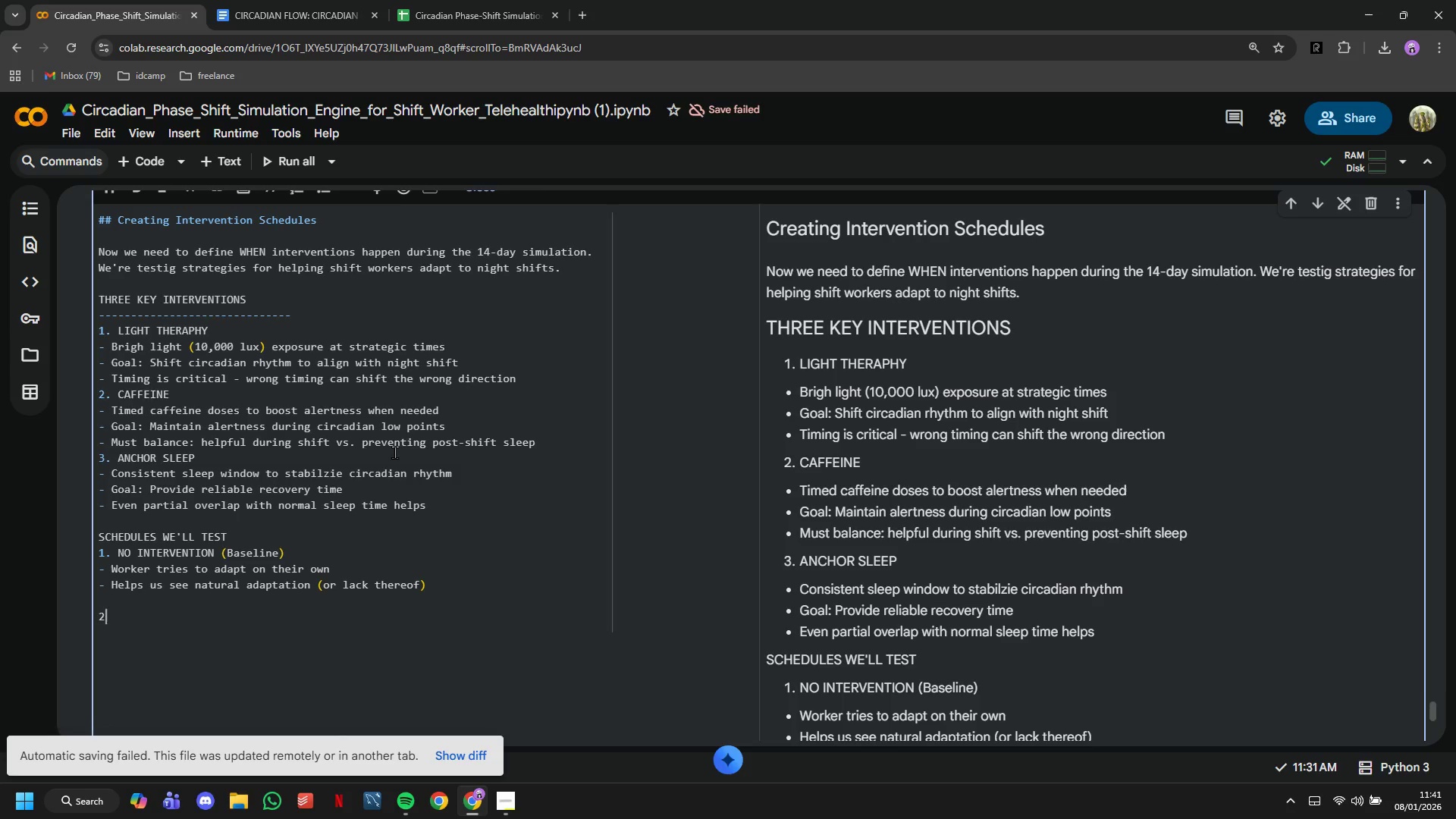 
type(2. LIGHT ONLY)
 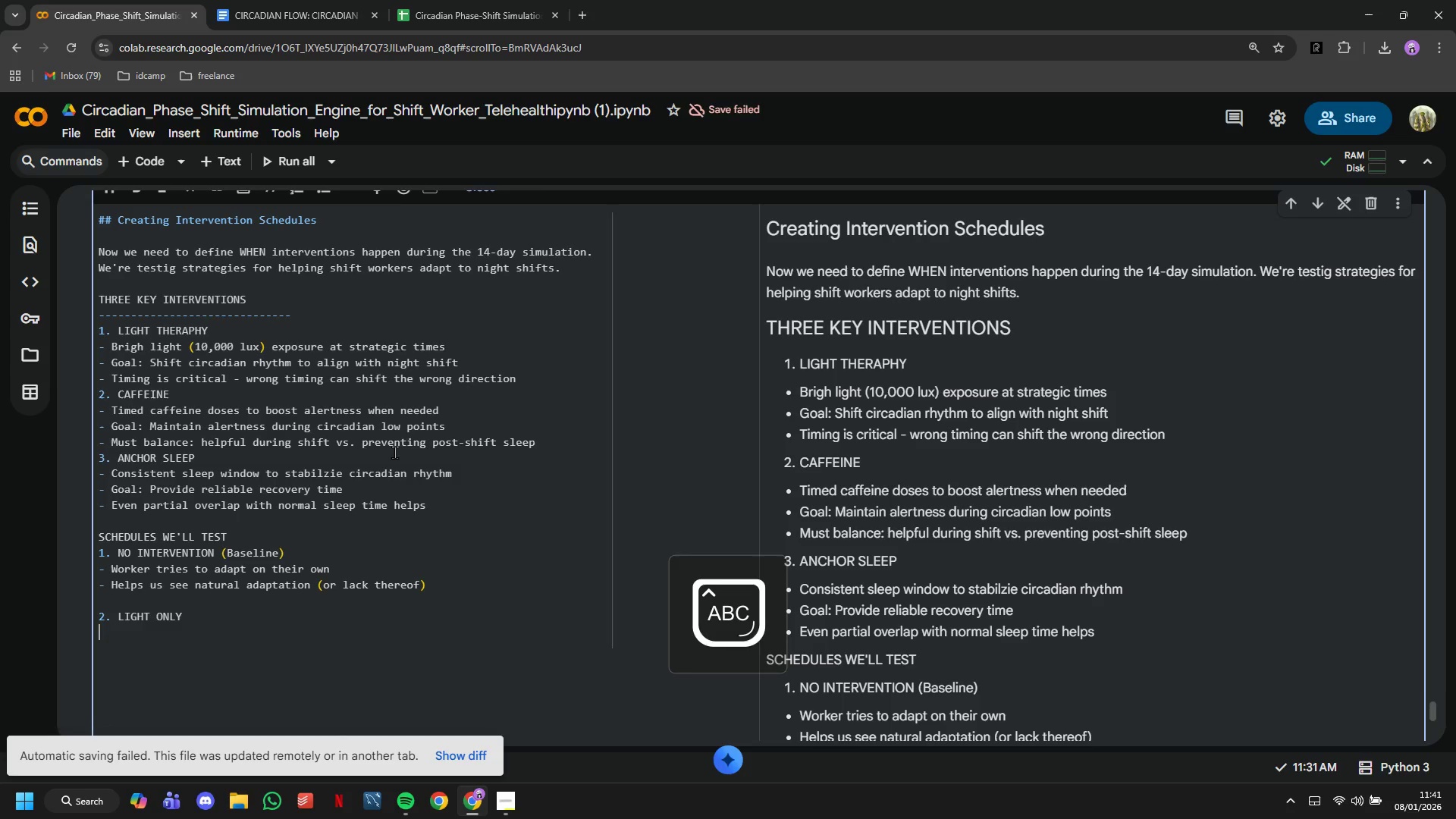 
key(Enter)
 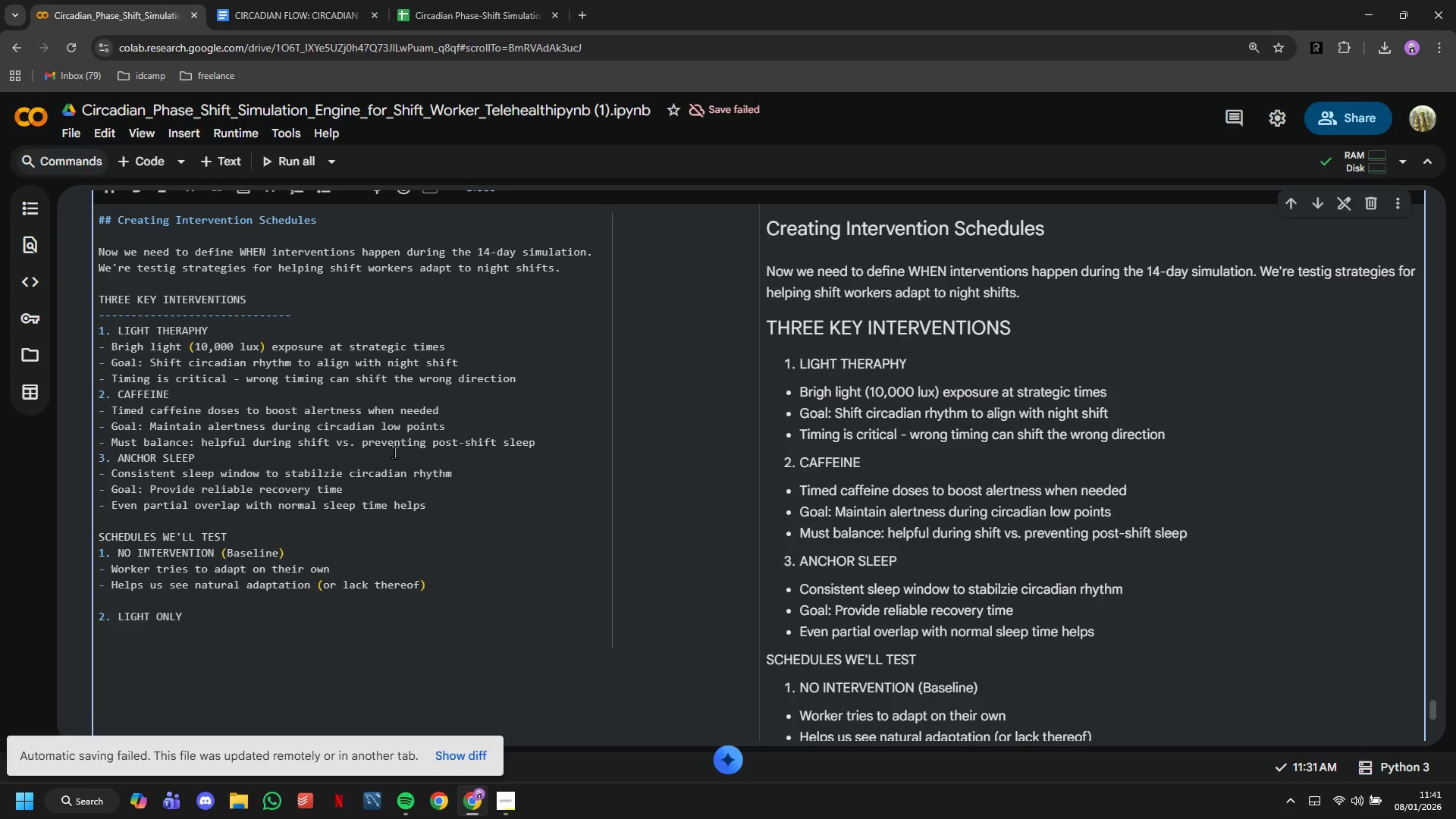 
type(- Strategic bright light during and after shift)
 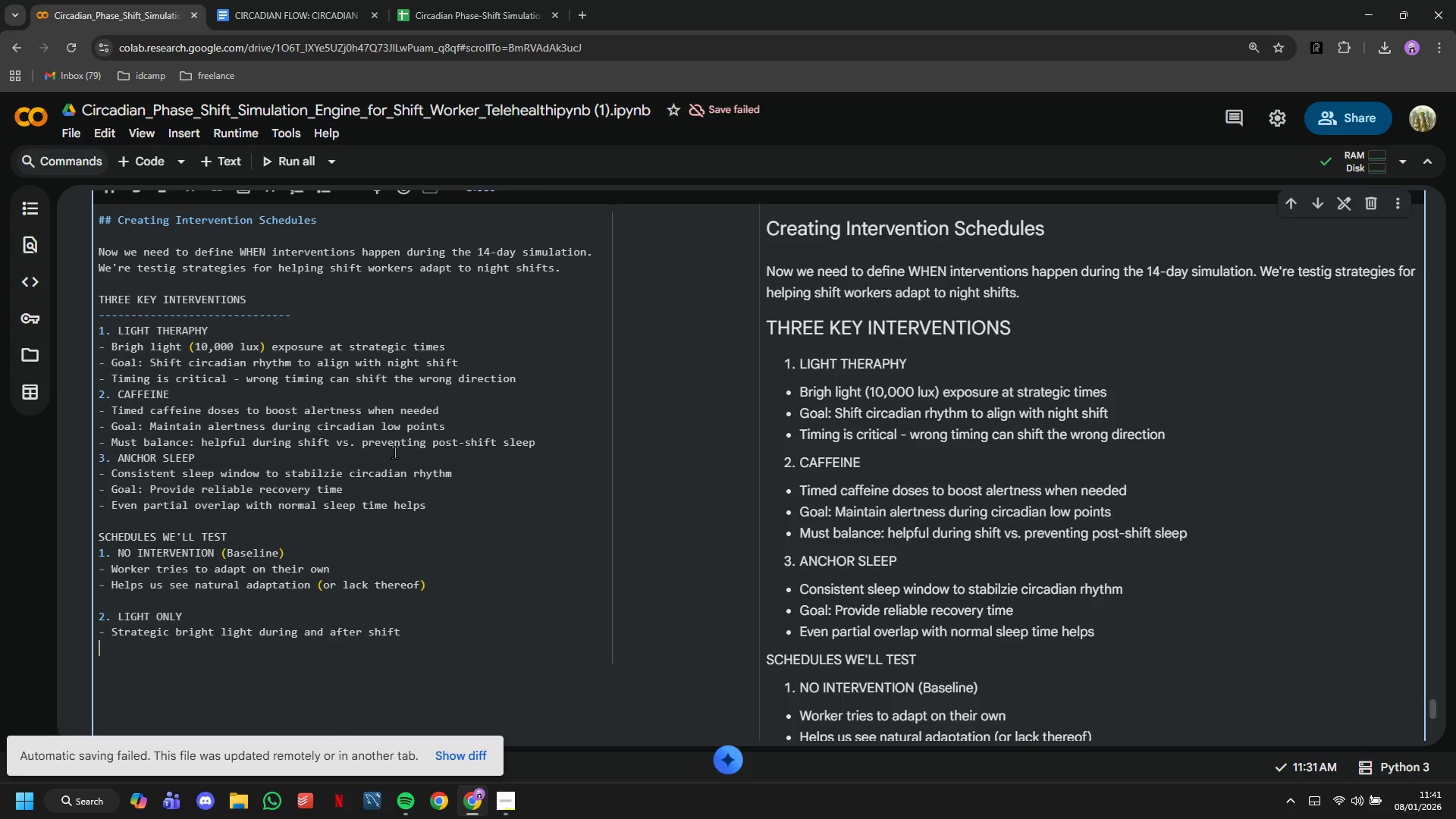 
key(Enter)
 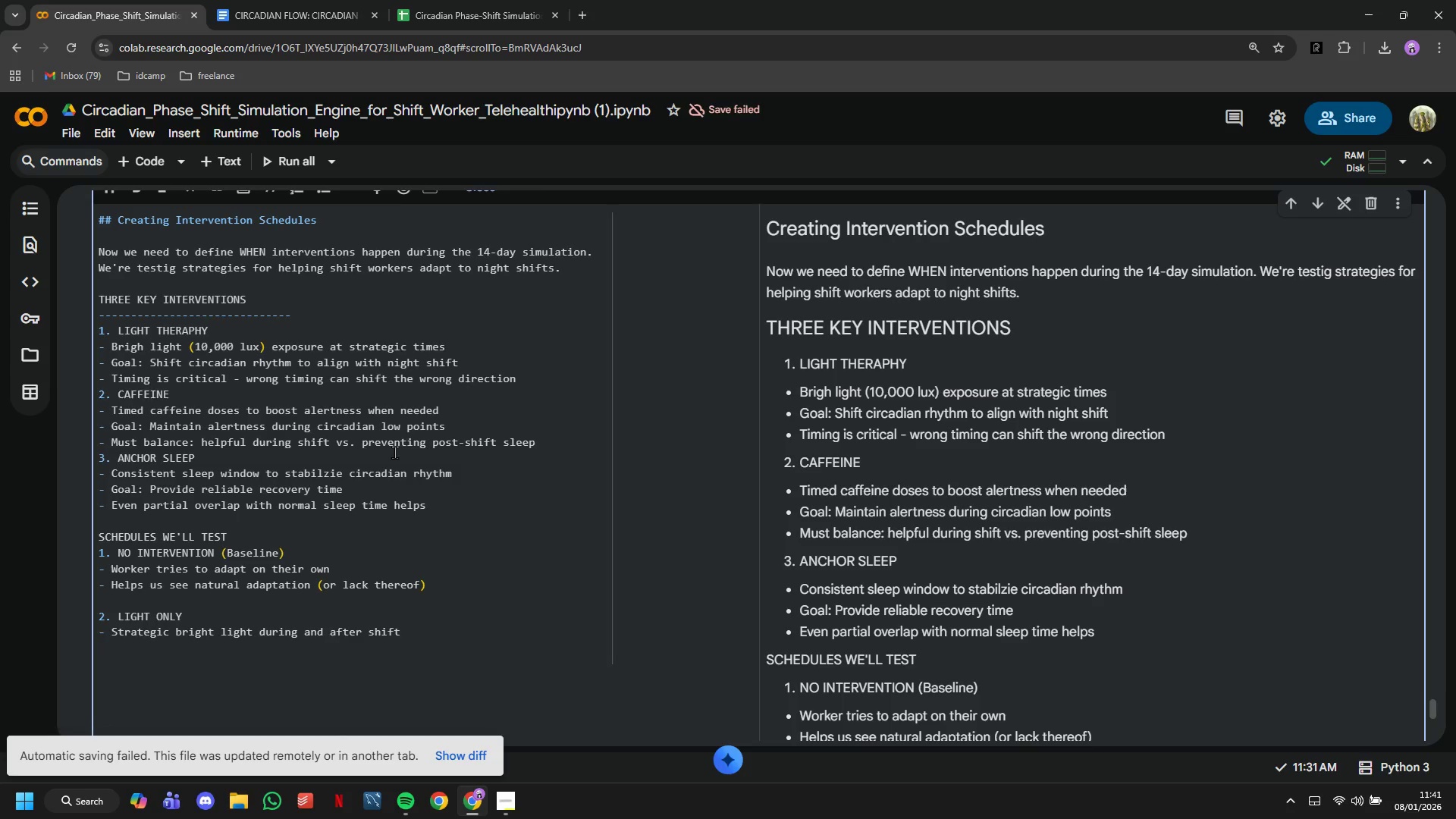 
wait(30.47)
 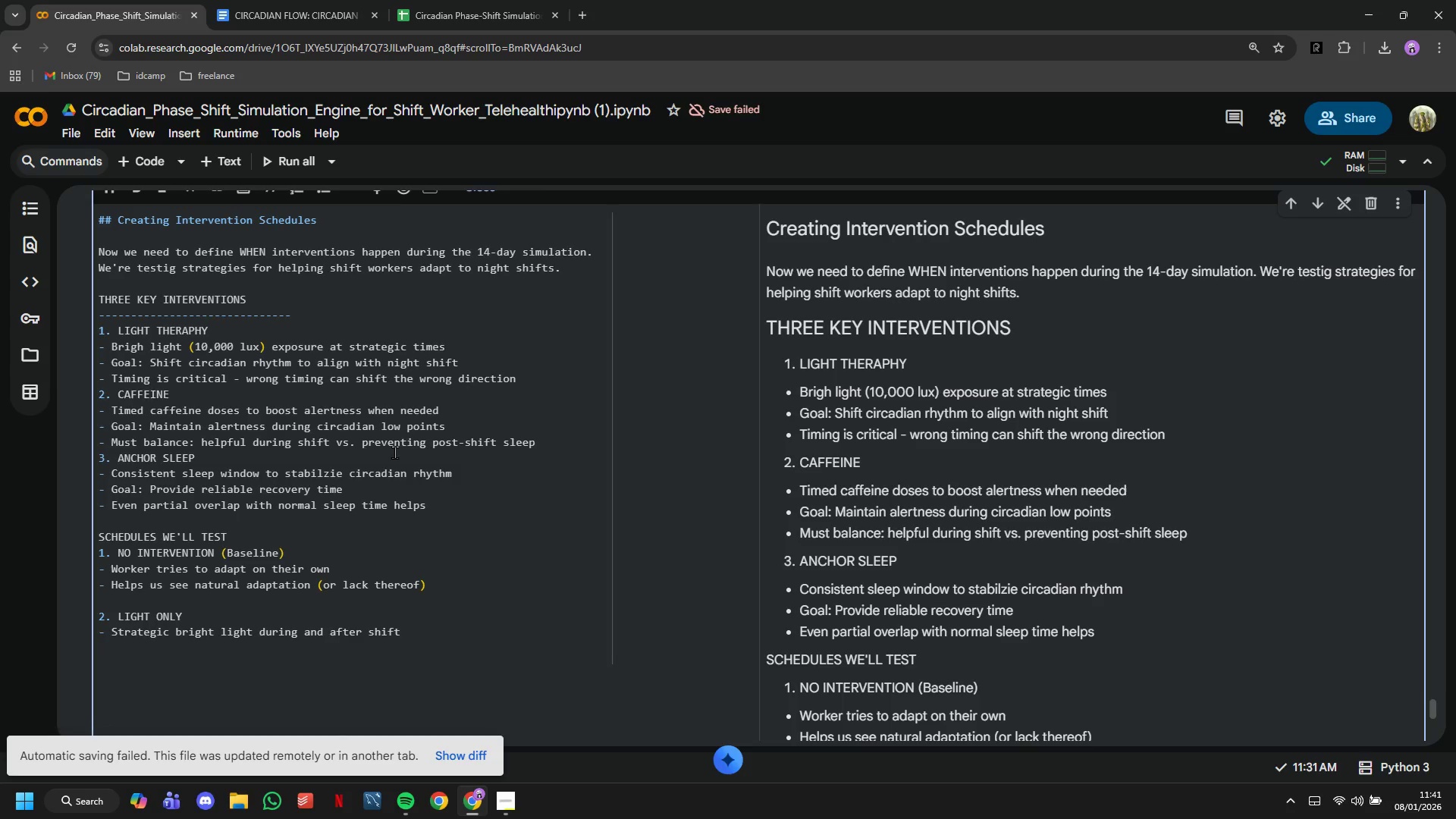 
type(- Tests pure cu)
key(Backspace)
type(ircadian)
 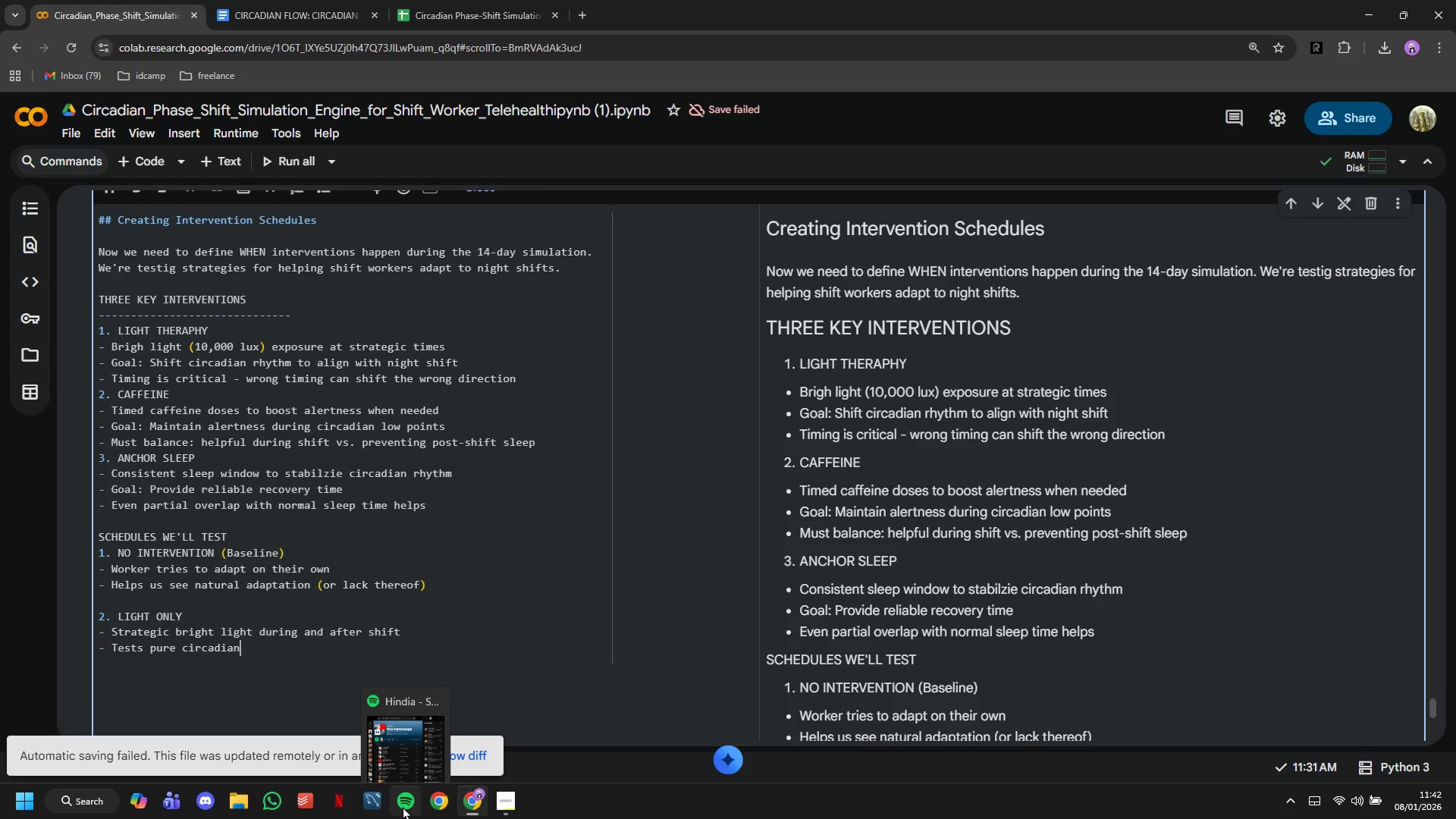 
double_click([387, 761])
 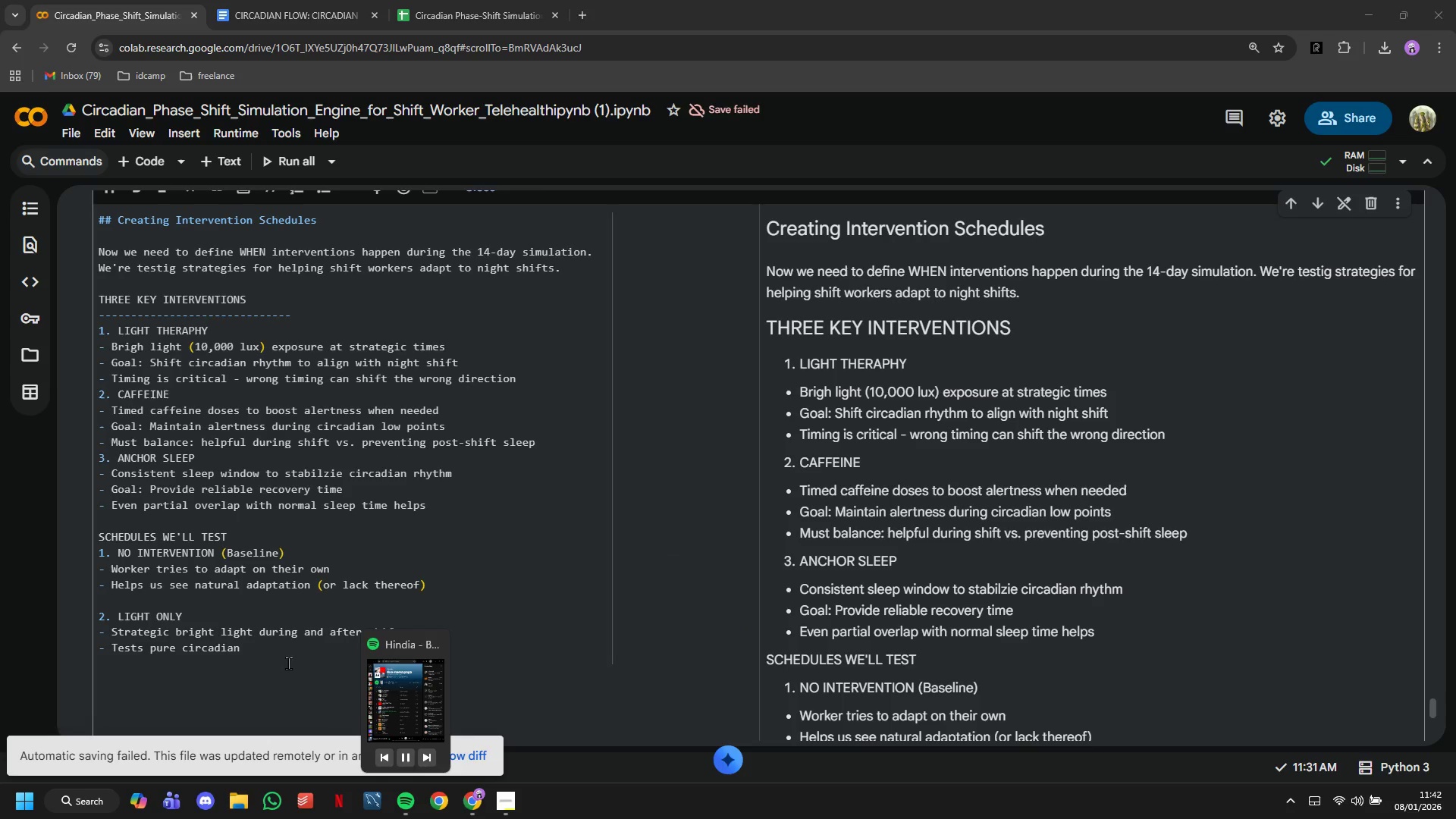 
left_click([290, 654])
 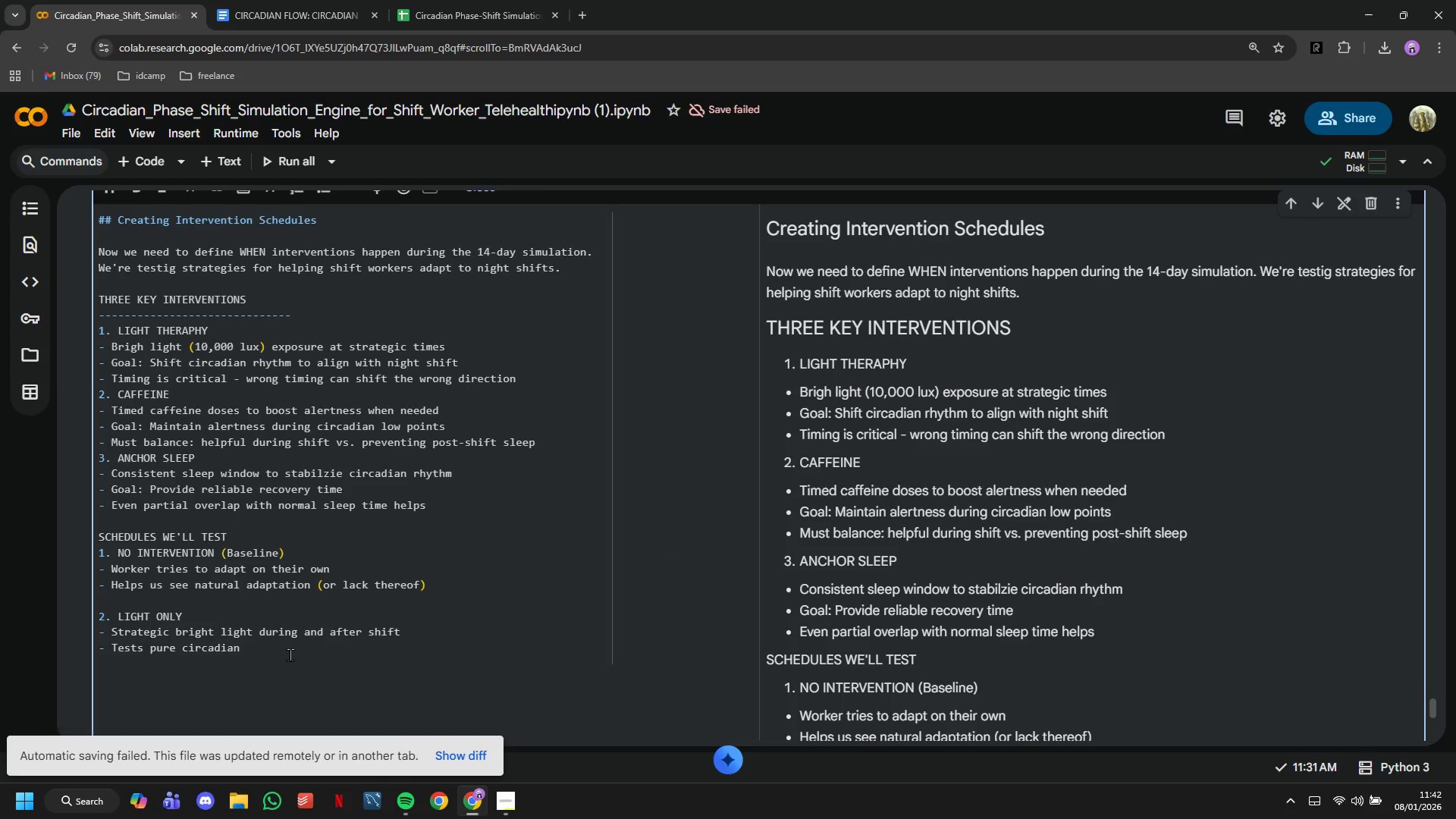 
type( phase-shifting)
 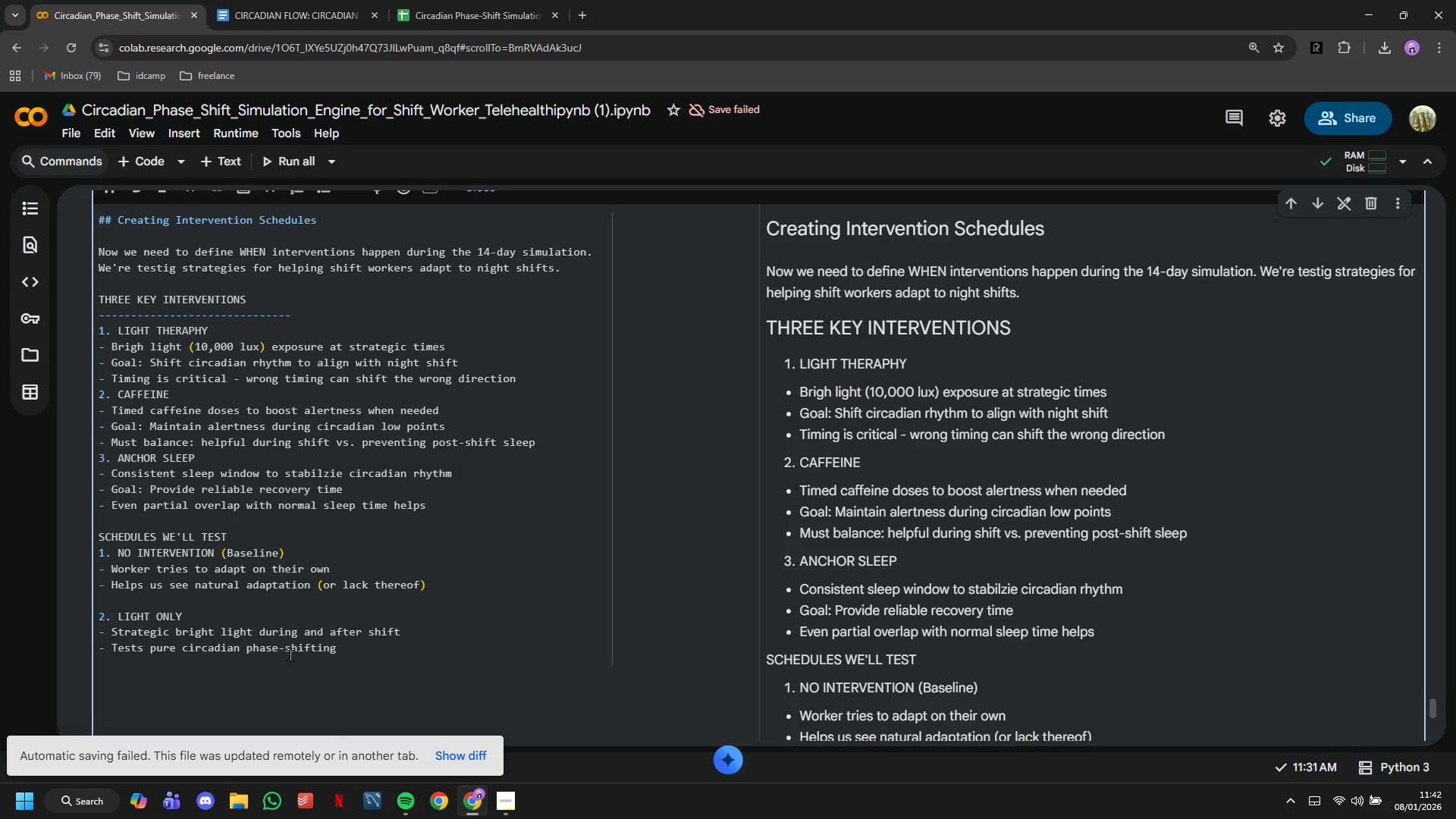 
key(Enter)
 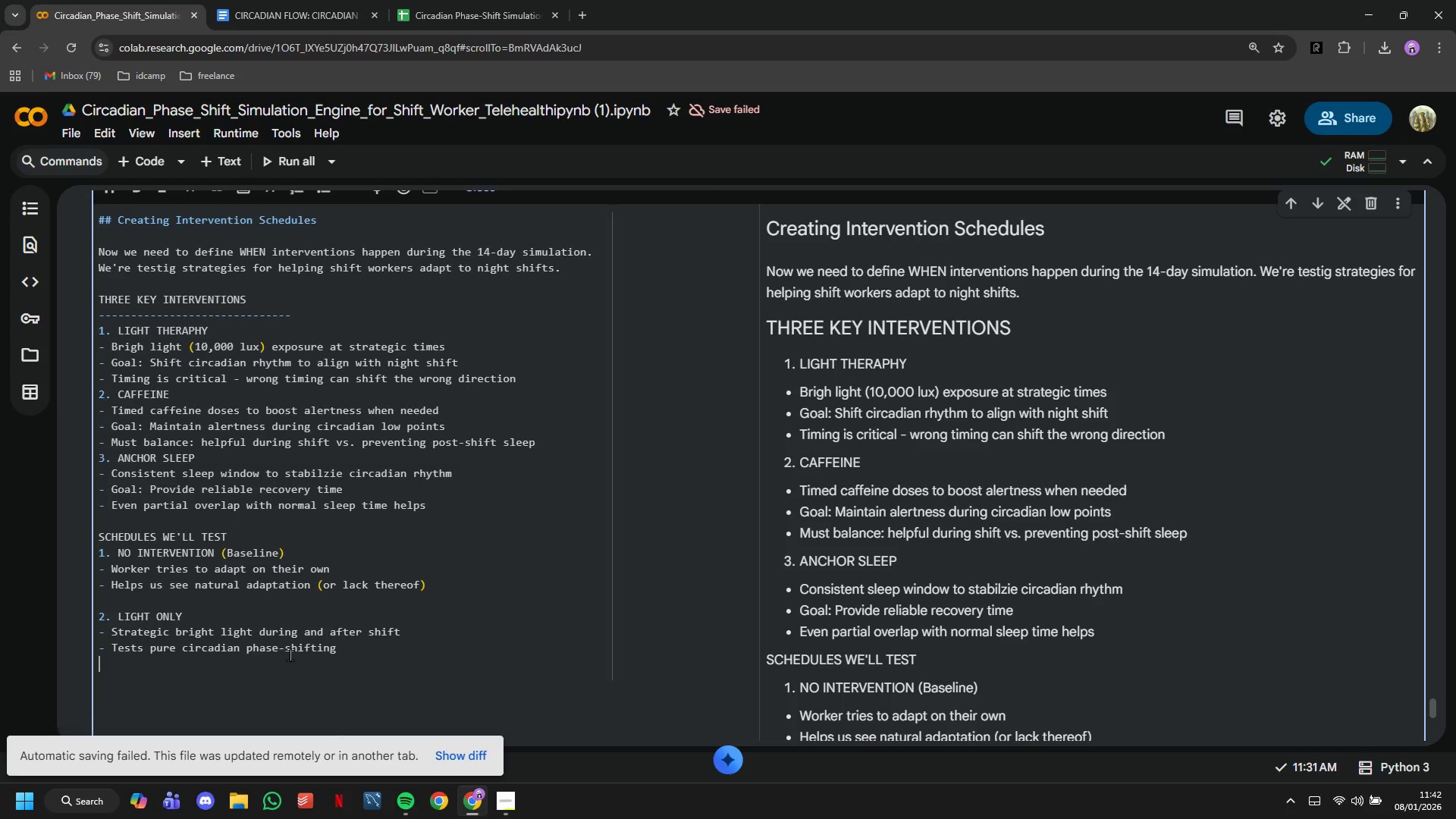 
key(Enter)
 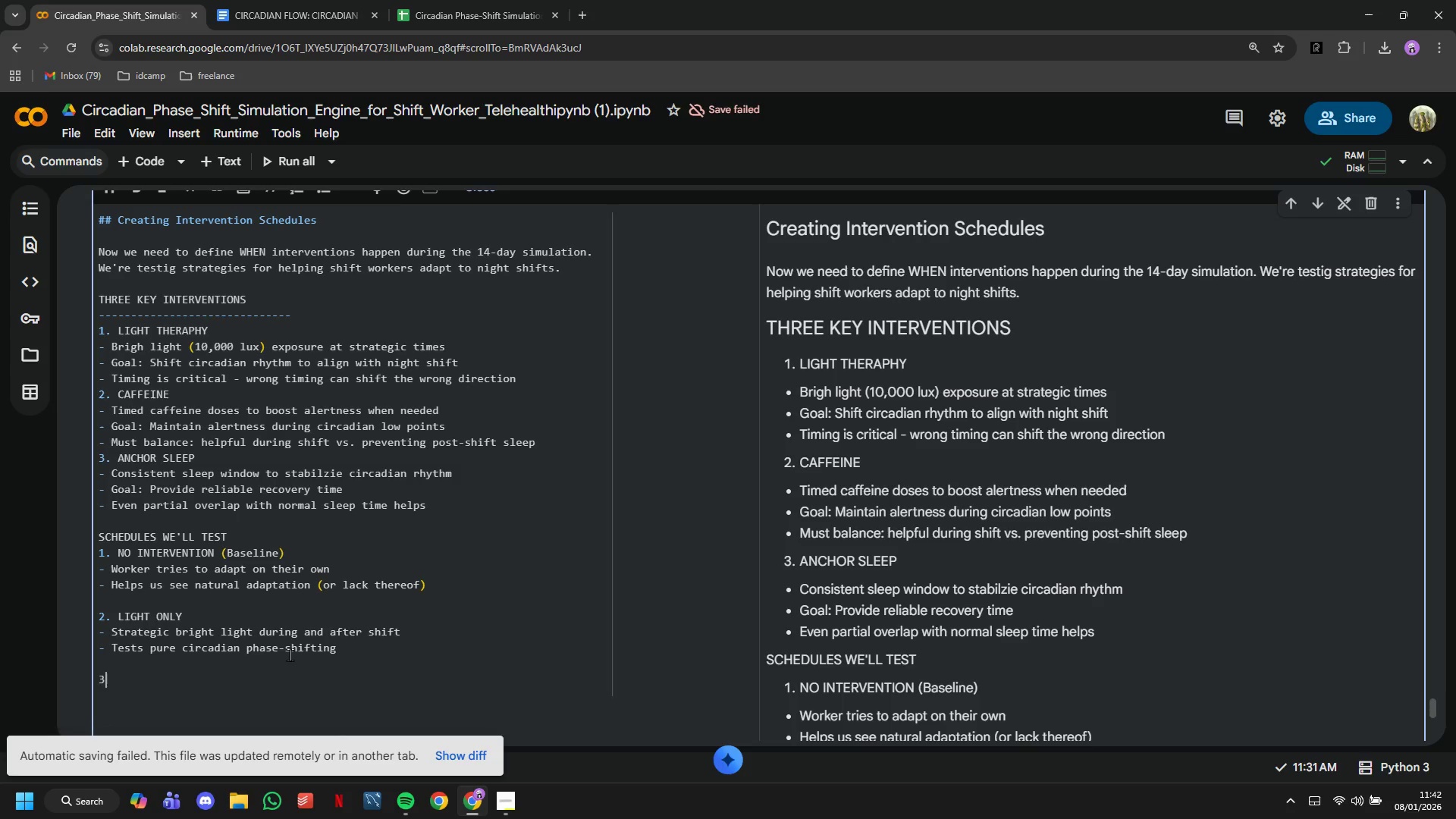 
type(3. LIGHT + CAFFEINE)
 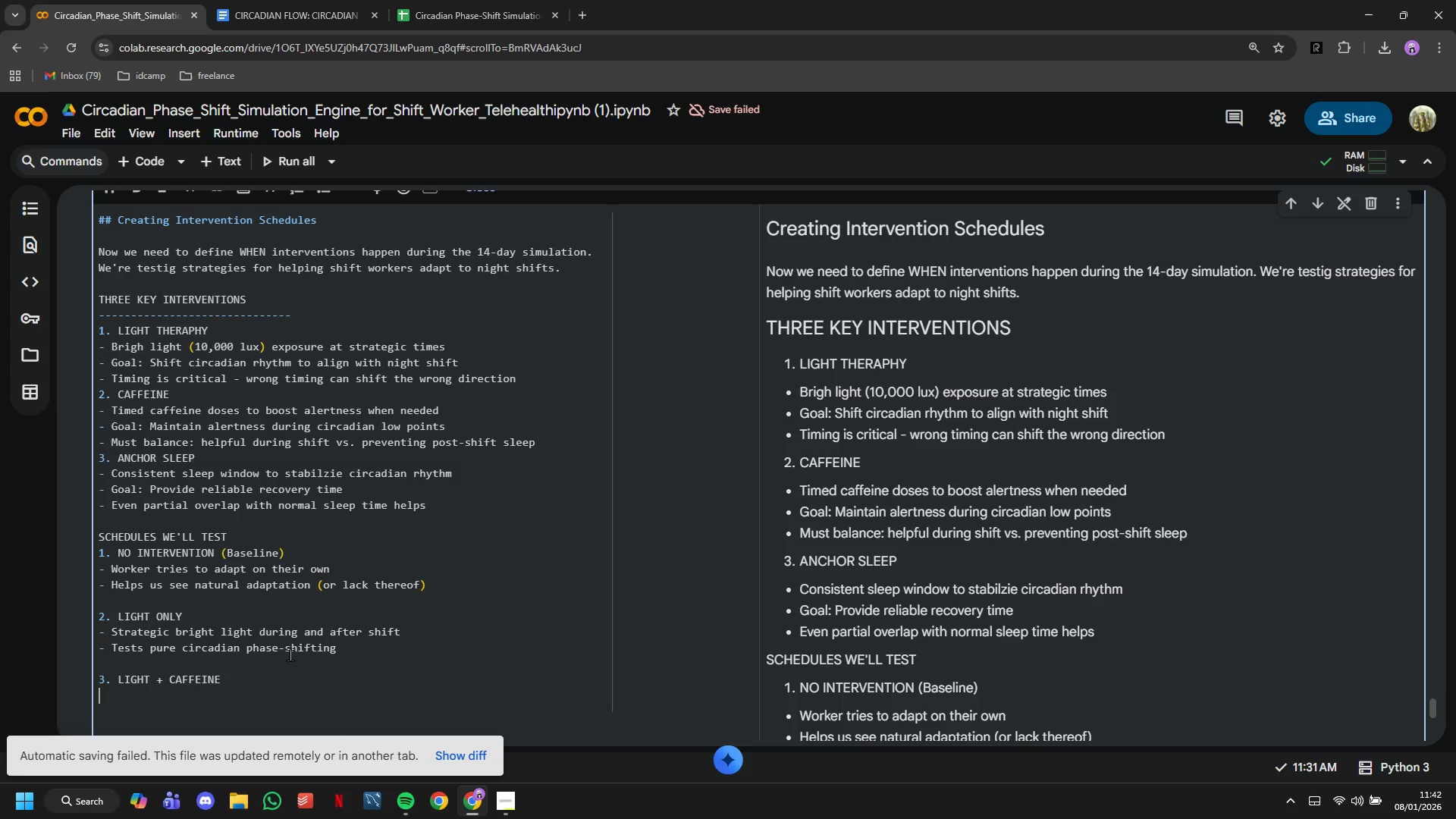 
 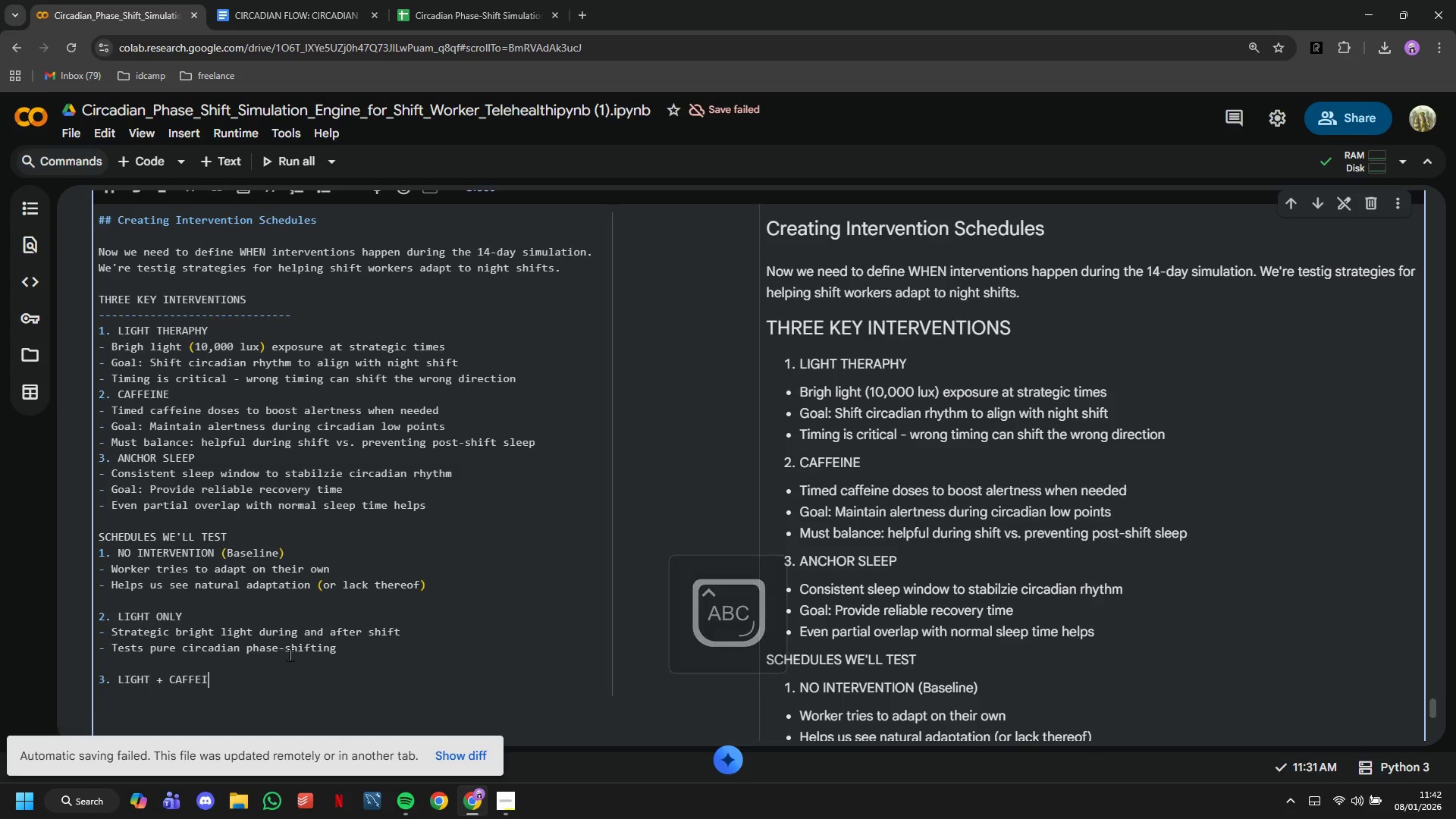 
key(Enter)
 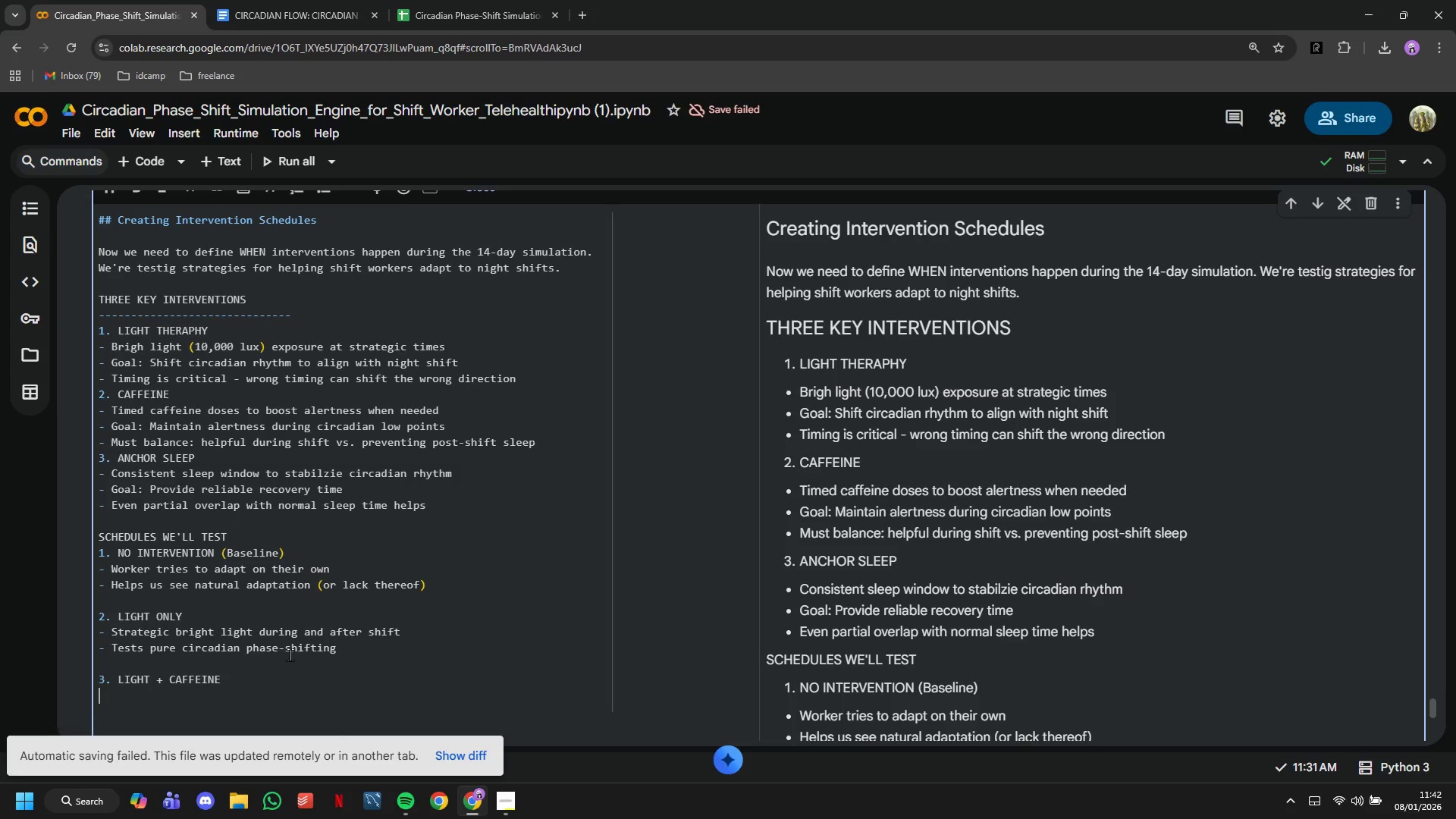 
type(- Combined intervan)
key(Backspace)
type(en)
key(Backspace)
key(Backspace)
key(Backspace)
type(ention for maxiu)
key(Backspace)
type(mum effect)
 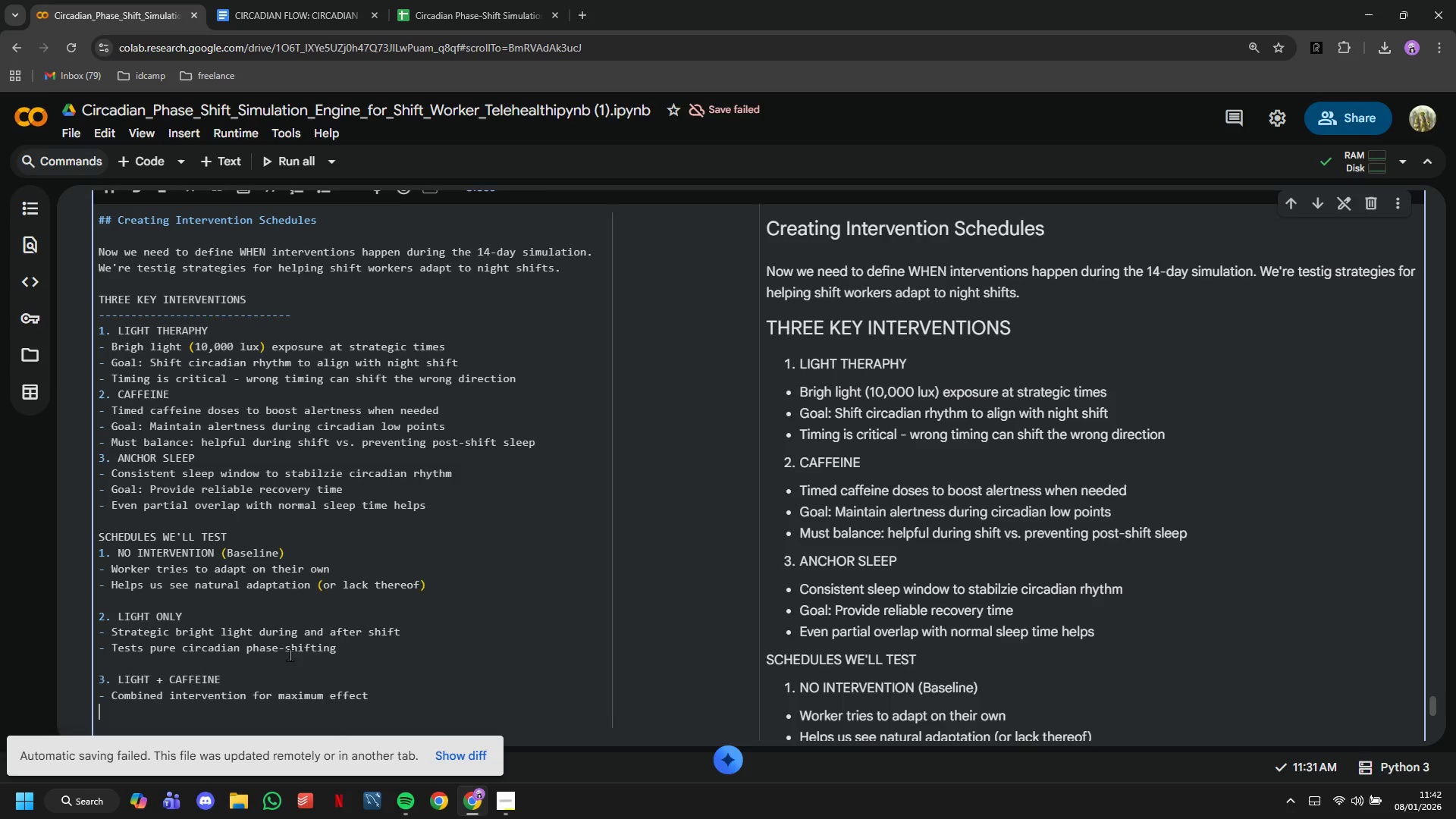 
key(Enter)
 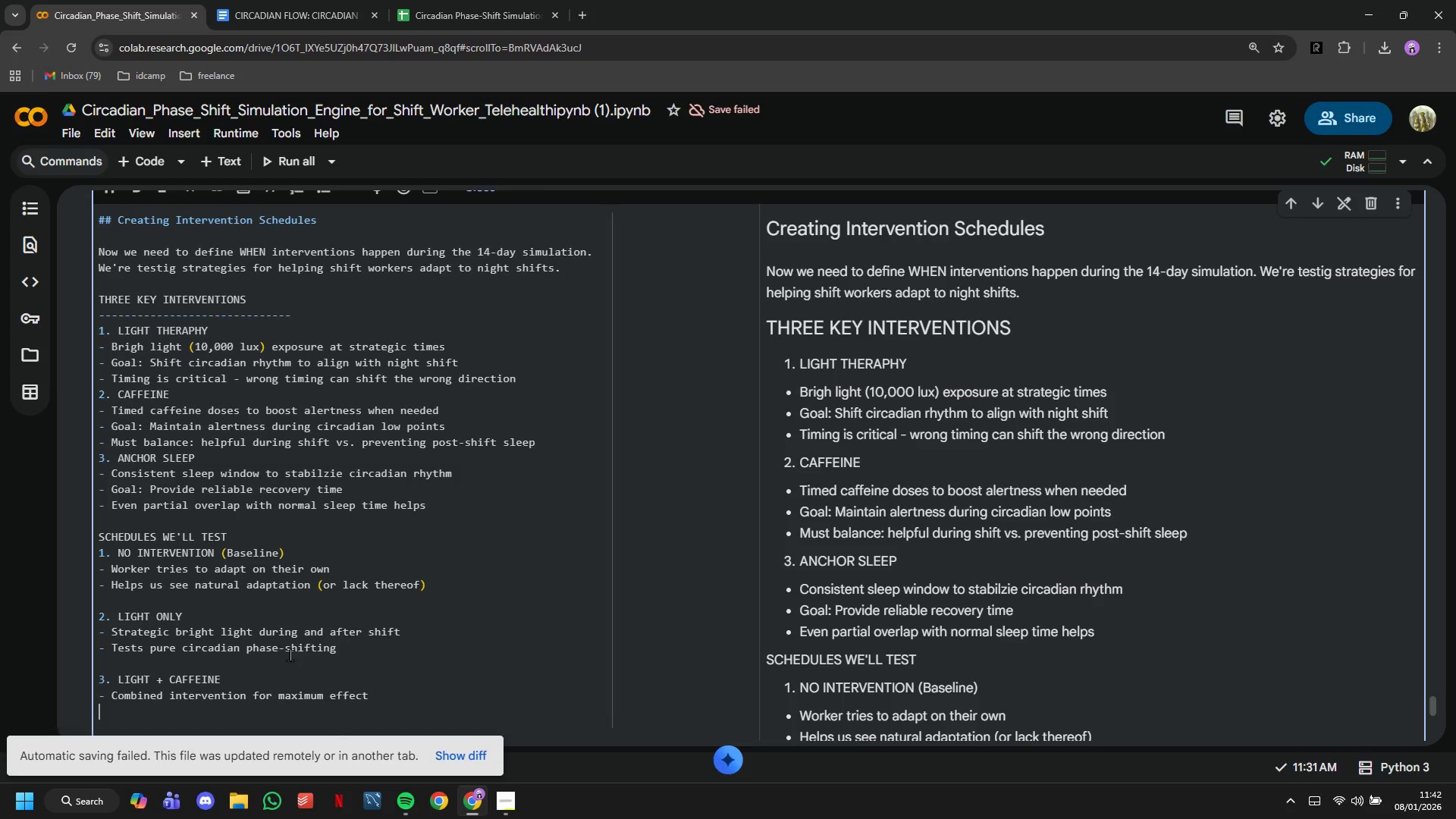 
type(- Most comprehensive support)
 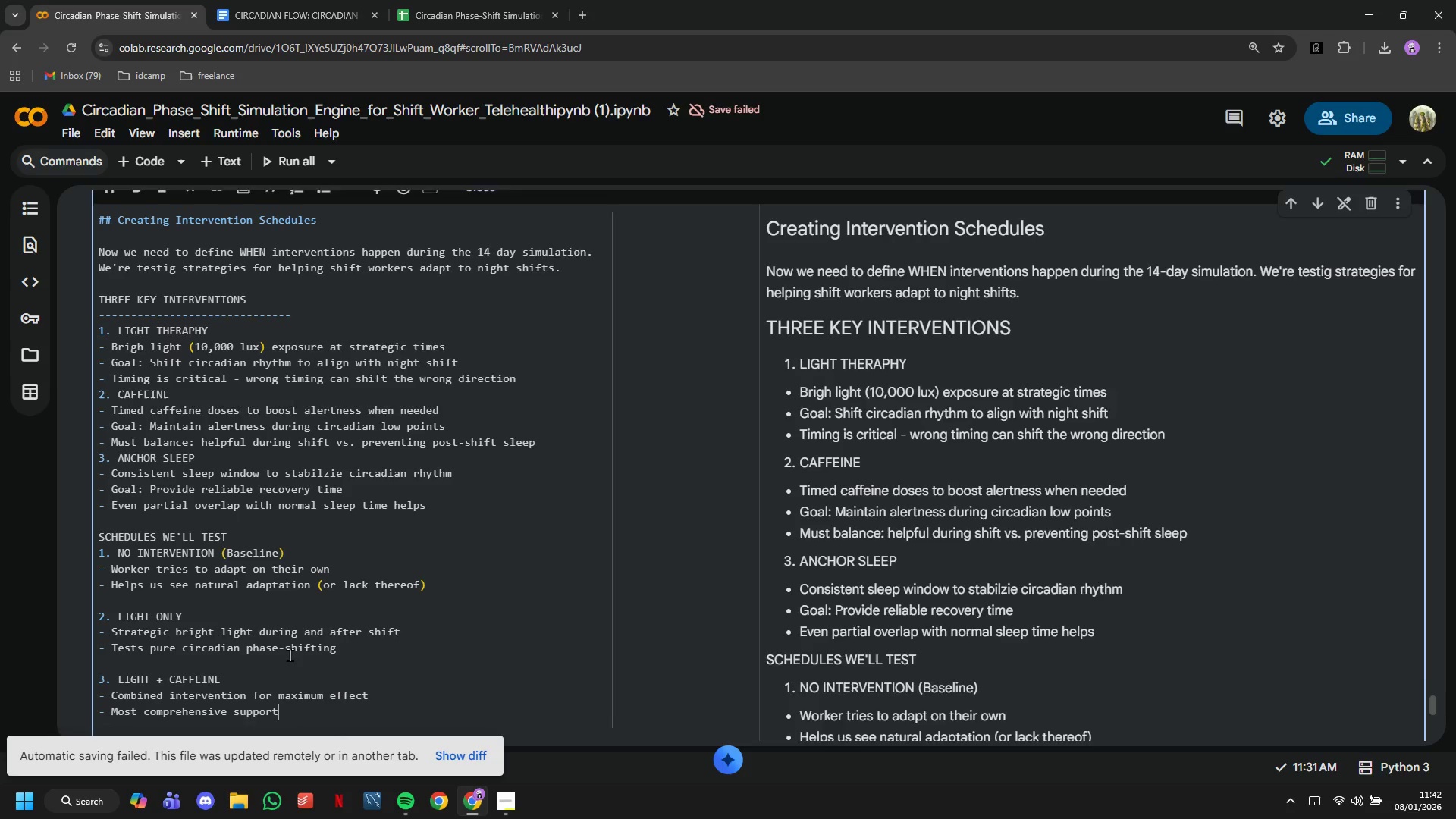 
key(Enter)
 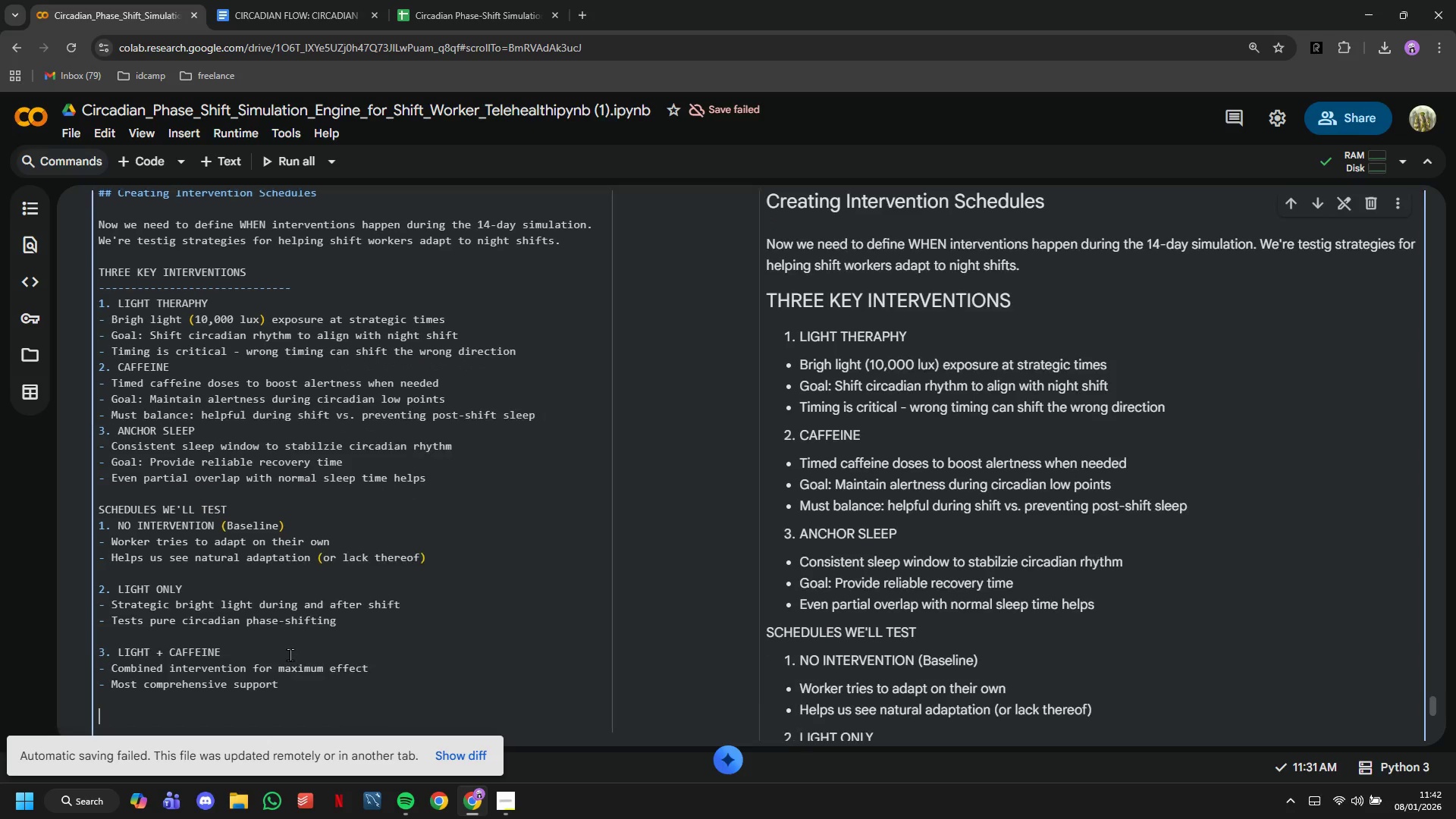 
key(Enter)
 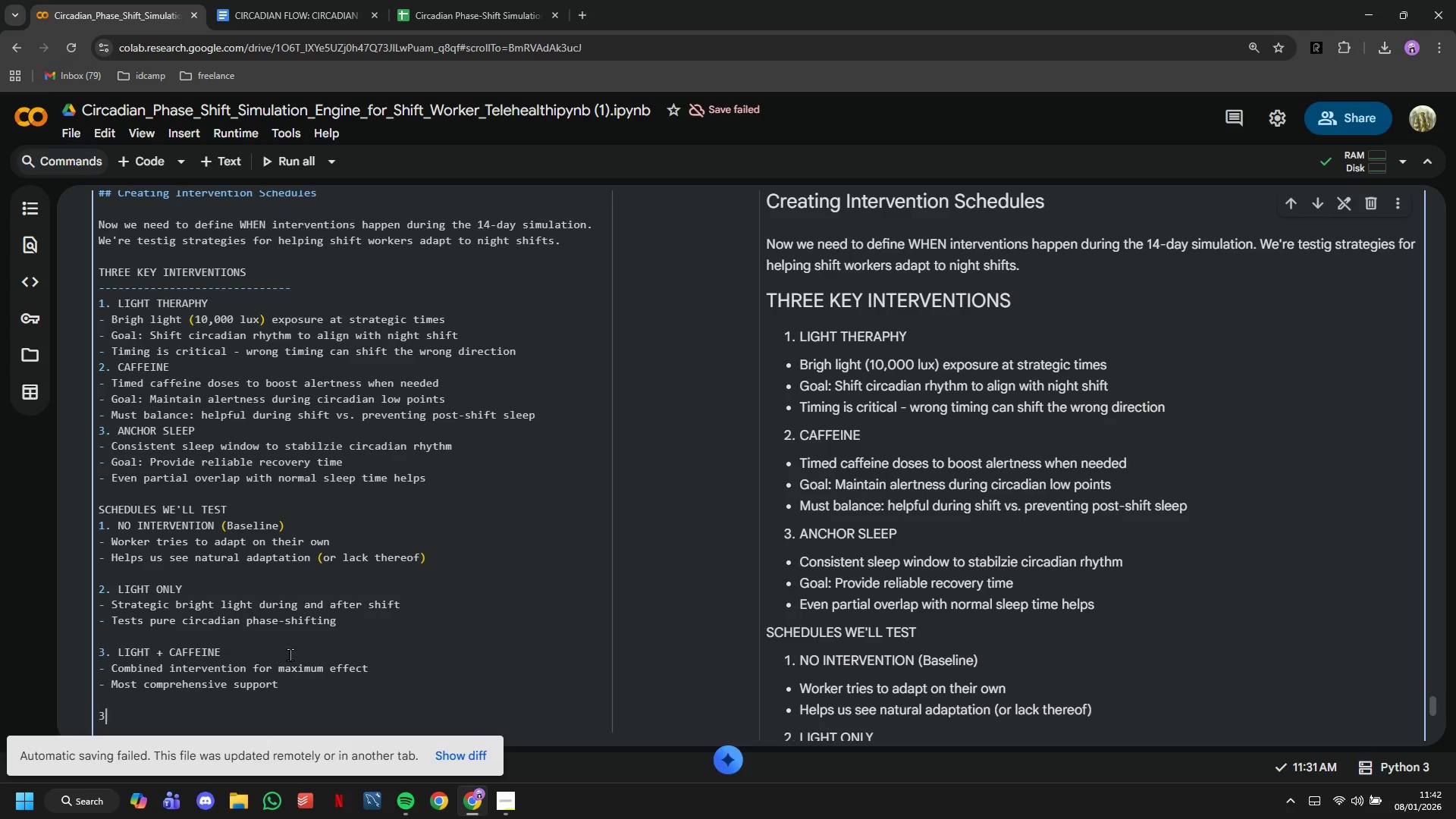 
type(3)
key(Backspace)
type(4. LIGHT + CAFFEINE + ANCHOR SLEEP)
 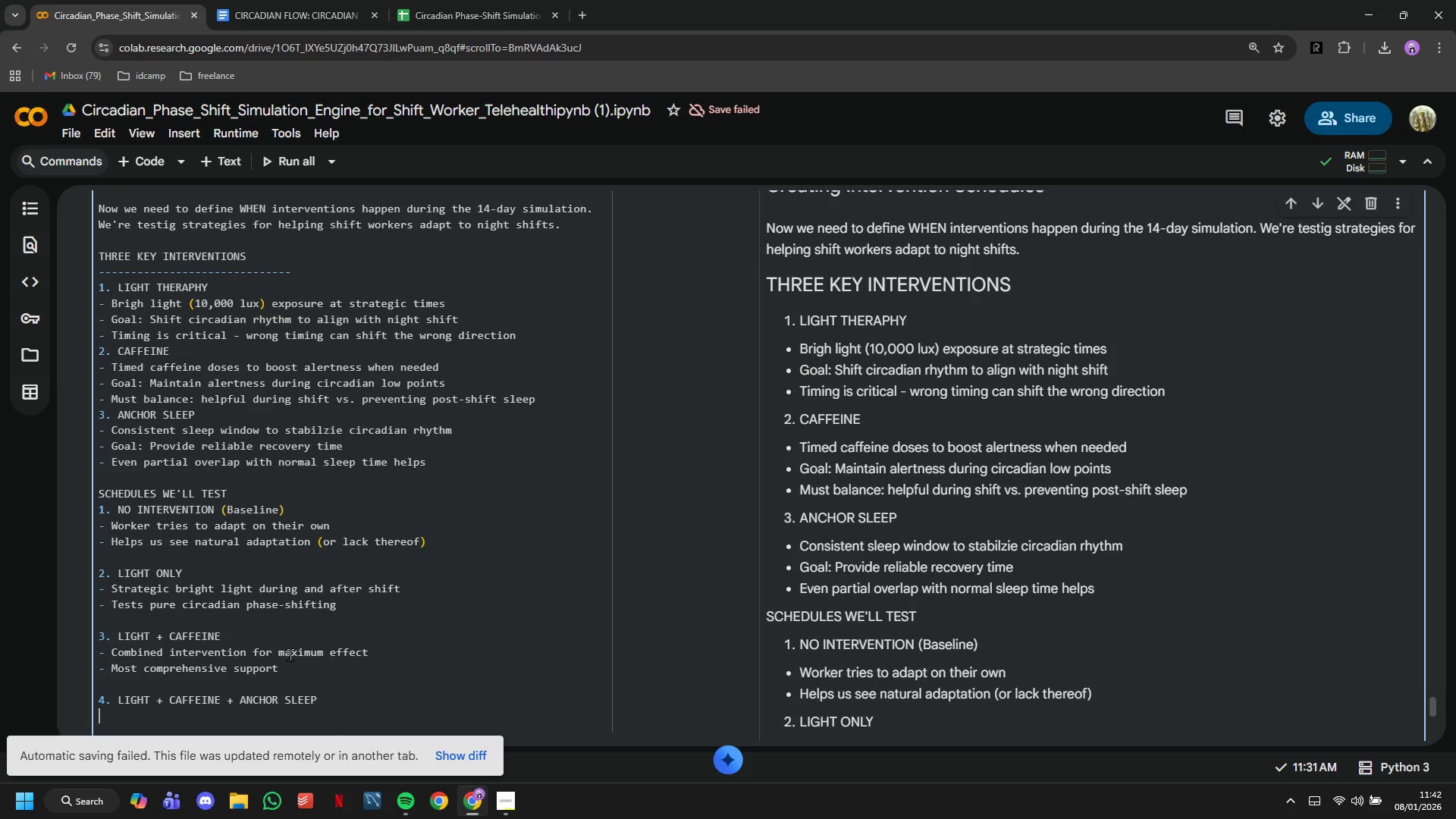 
 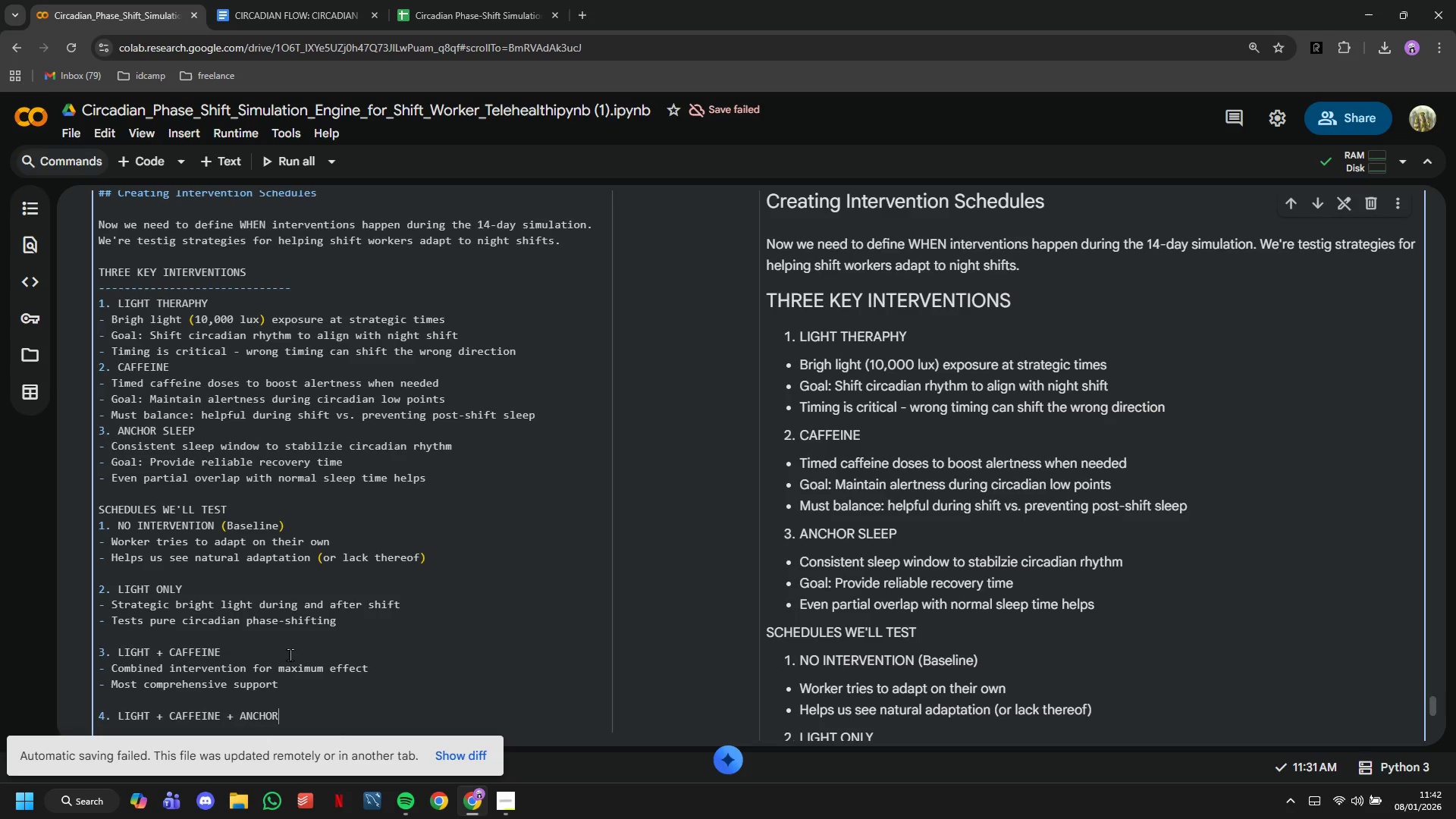 
key(Enter)
 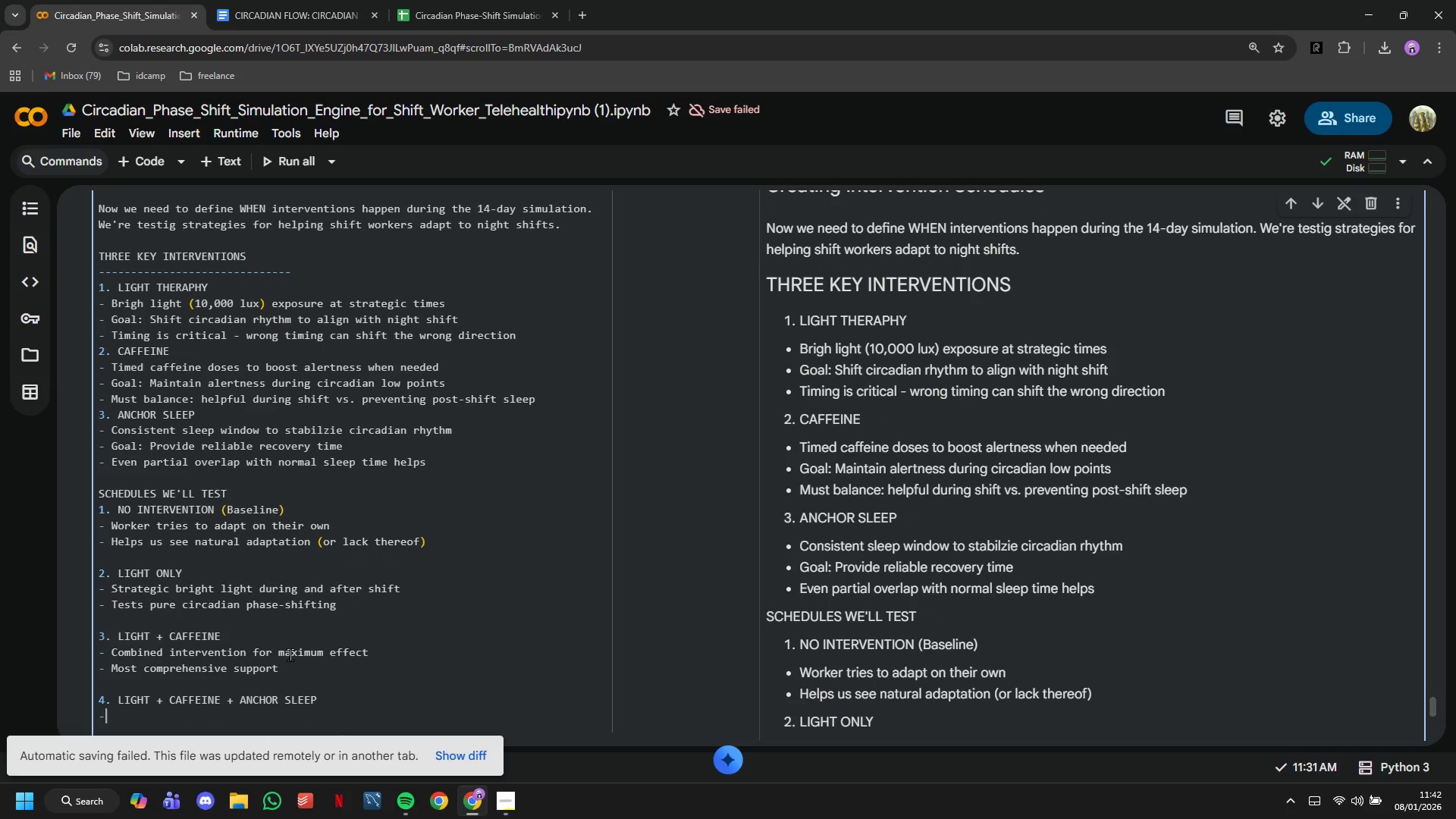 
type(- Full coaching protocol)
 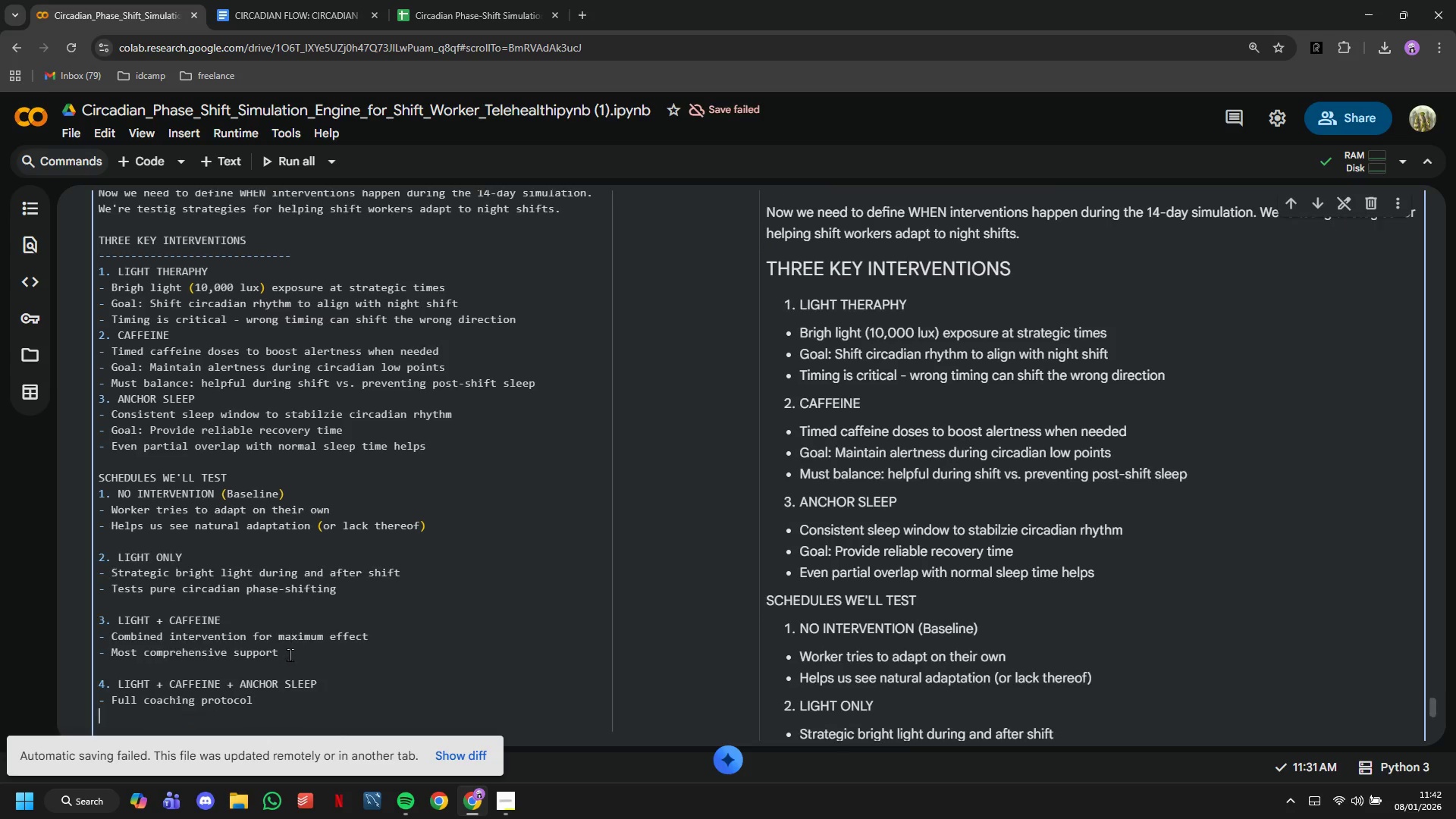 
key(Enter)
 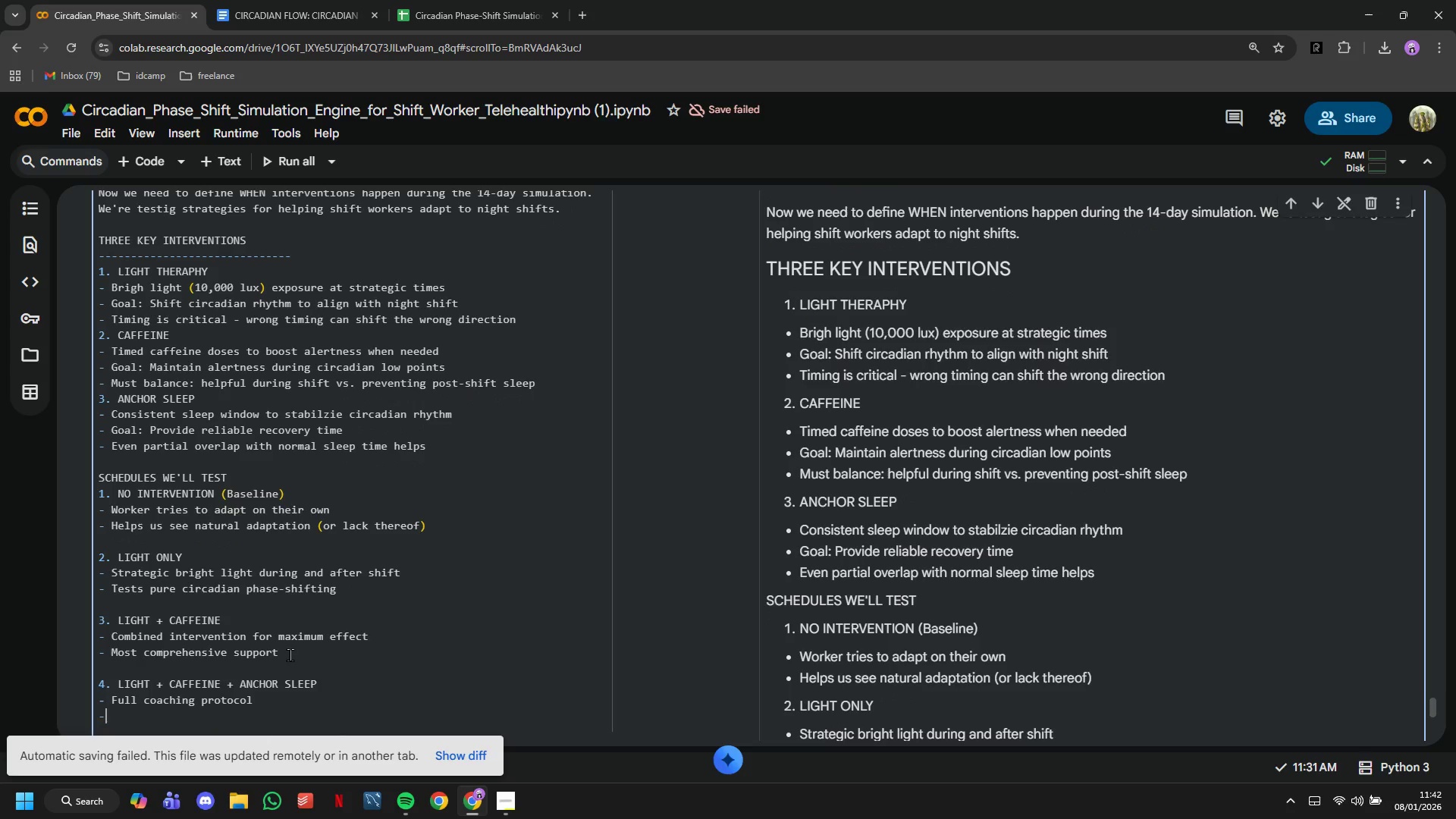 
type(- What CircadiaFlow would actuallu)
key(Backspace)
type(y recommend)
 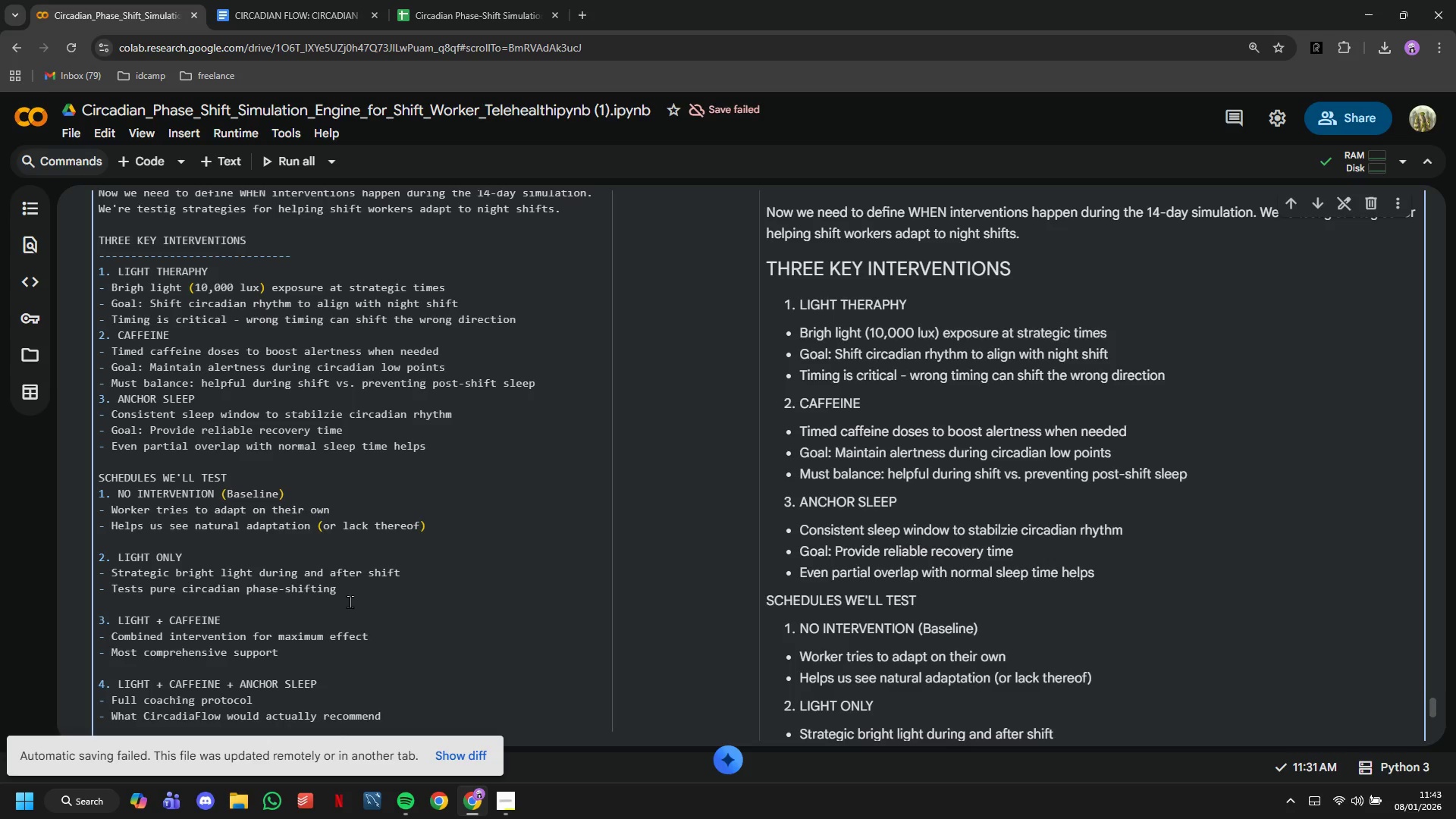 
scroll: coordinate [352, 569], scroll_direction: down, amount: 2.0
 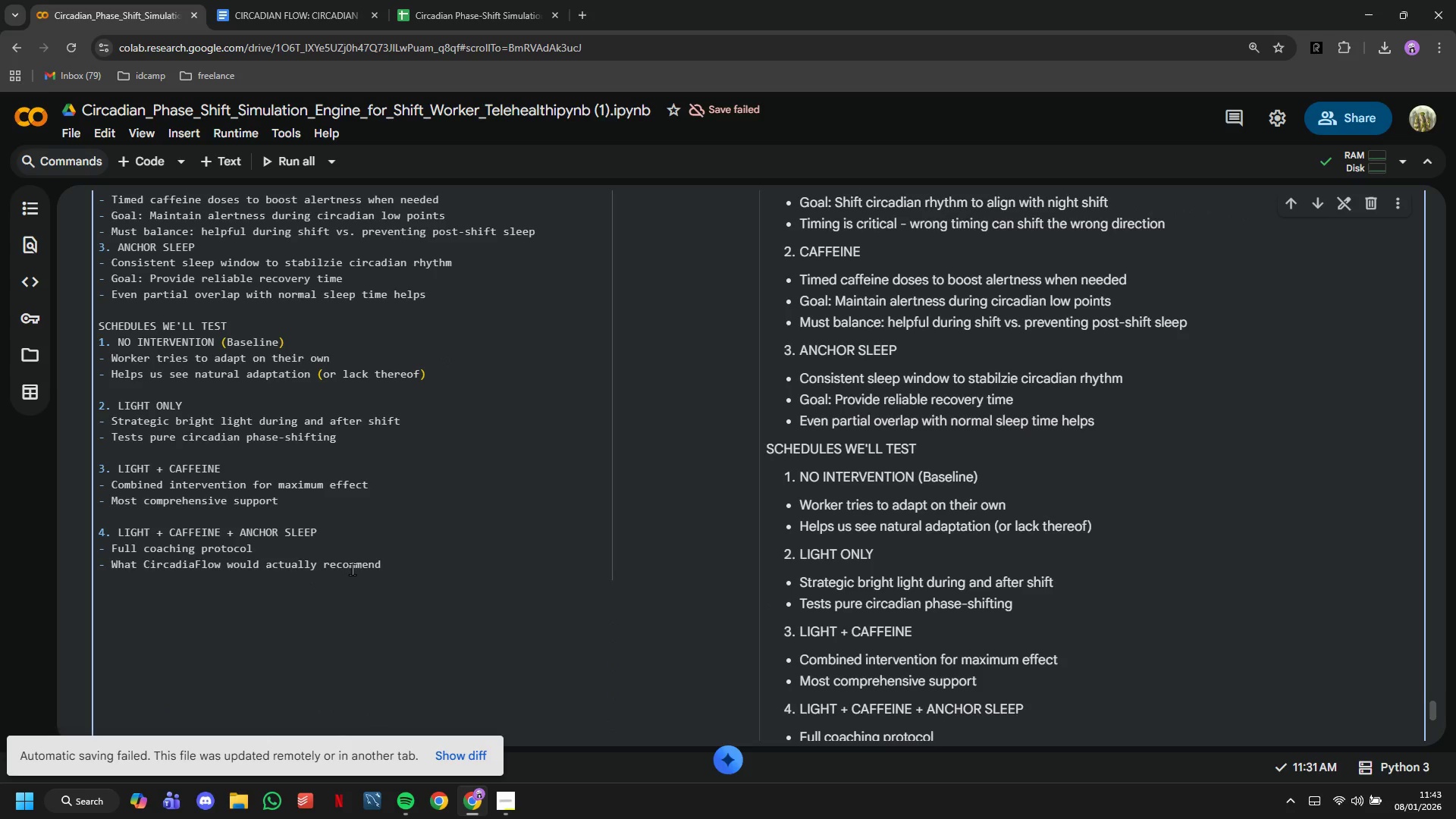 
scroll: coordinate [352, 569], scroll_direction: up, amount: 3.0
 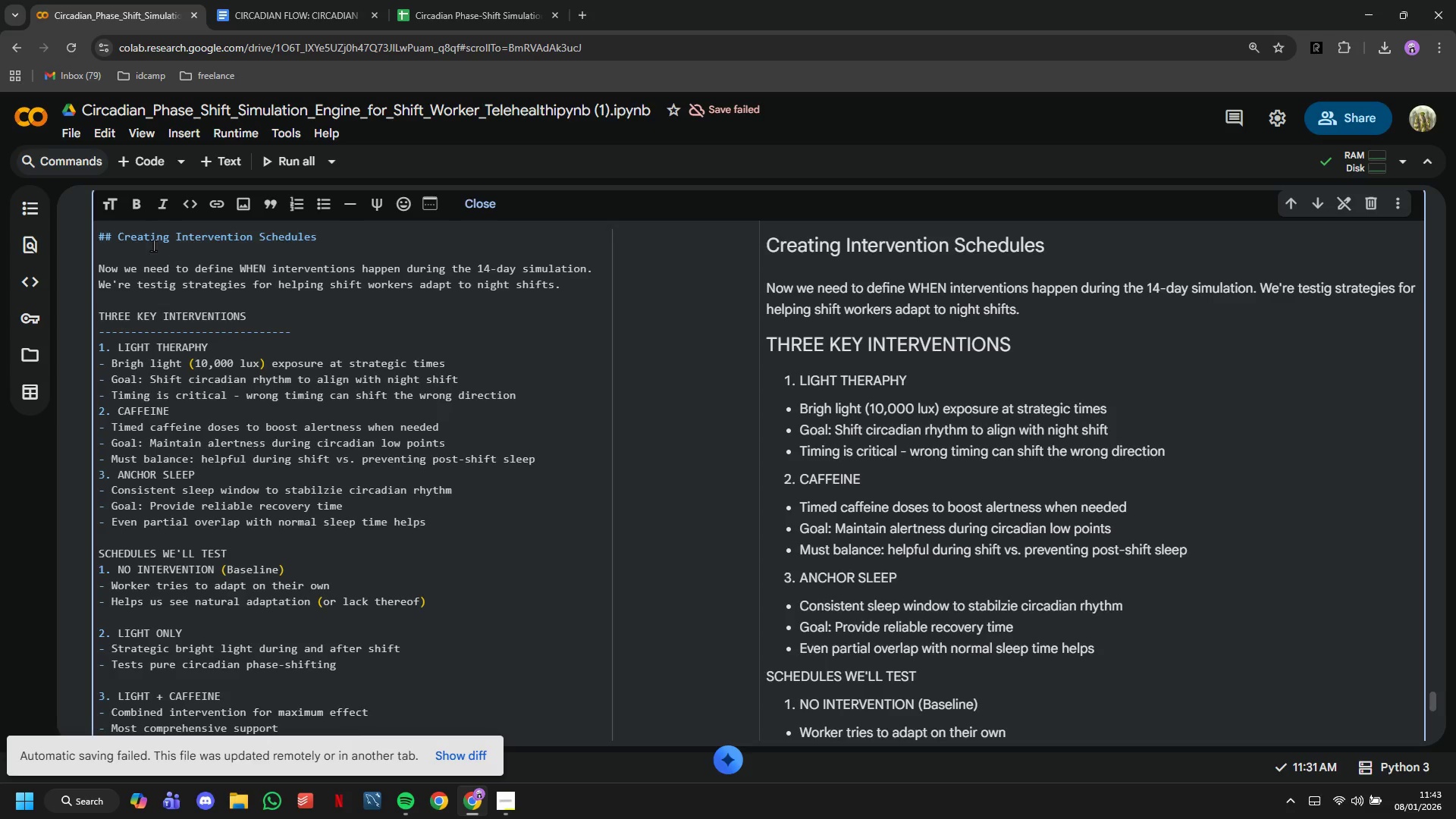 
left_click([143, 168])
 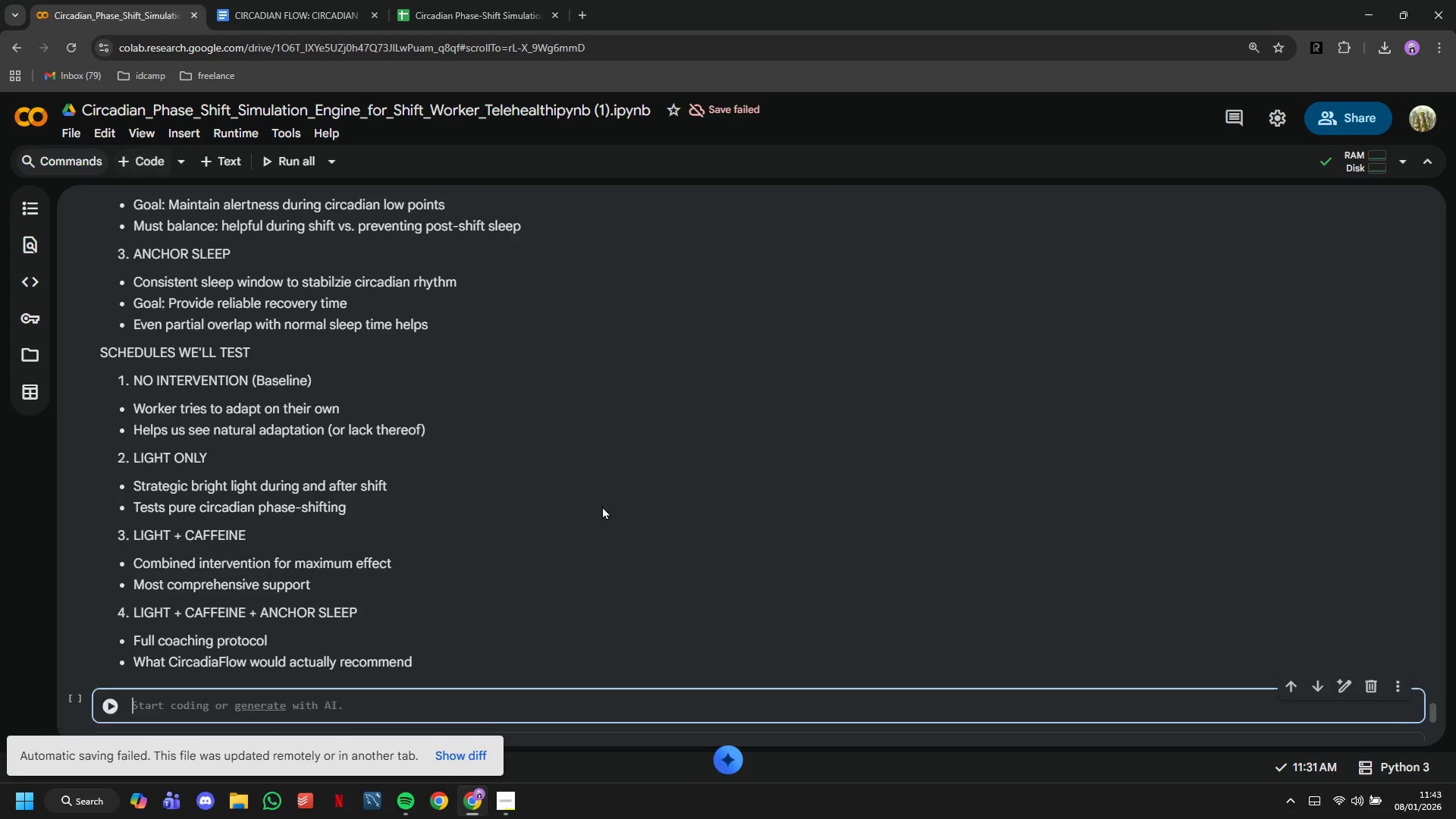 
scroll: coordinate [602, 506], scroll_direction: up, amount: 5.0
 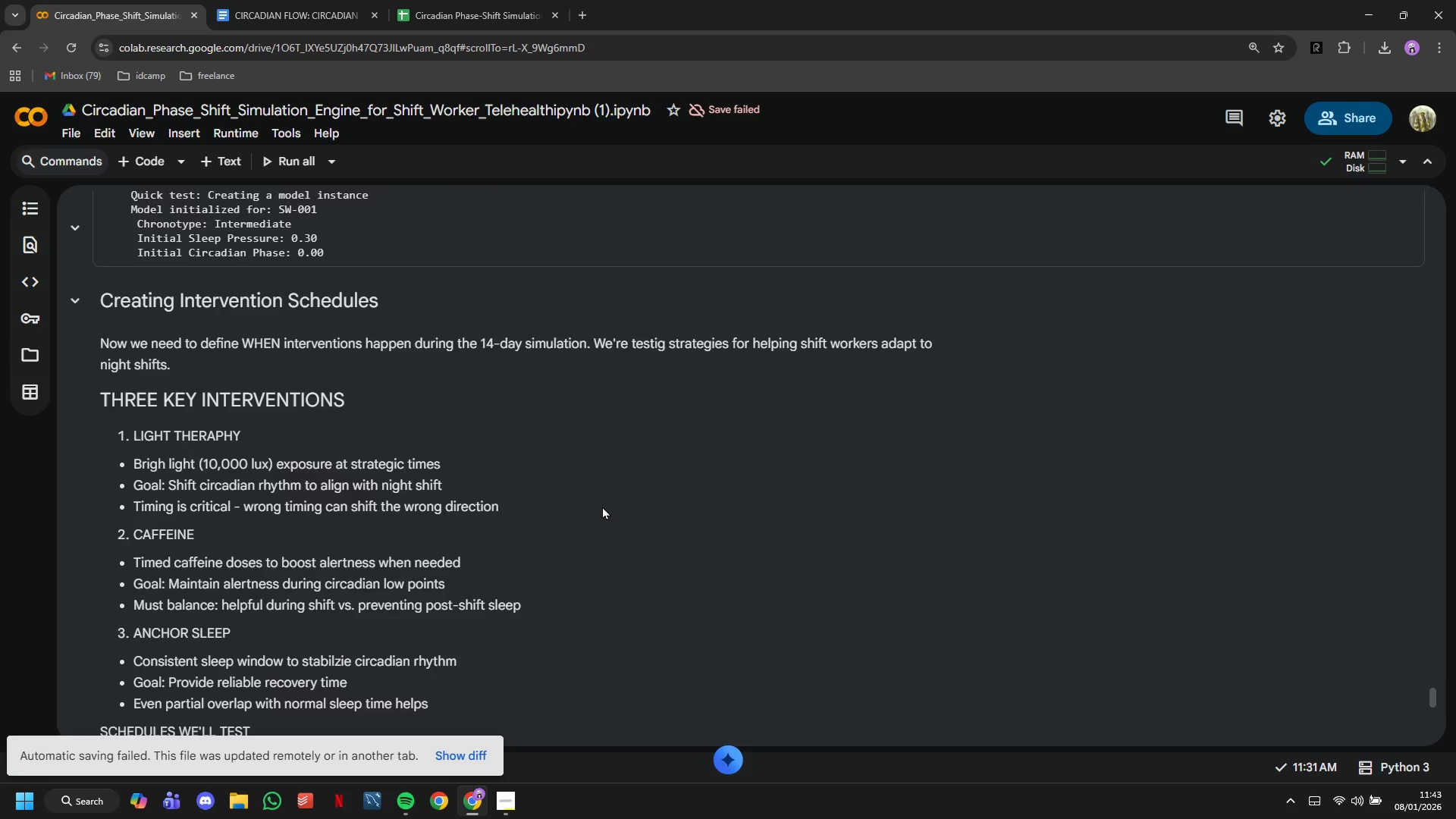 
scroll: coordinate [602, 506], scroll_direction: down, amount: 5.0
 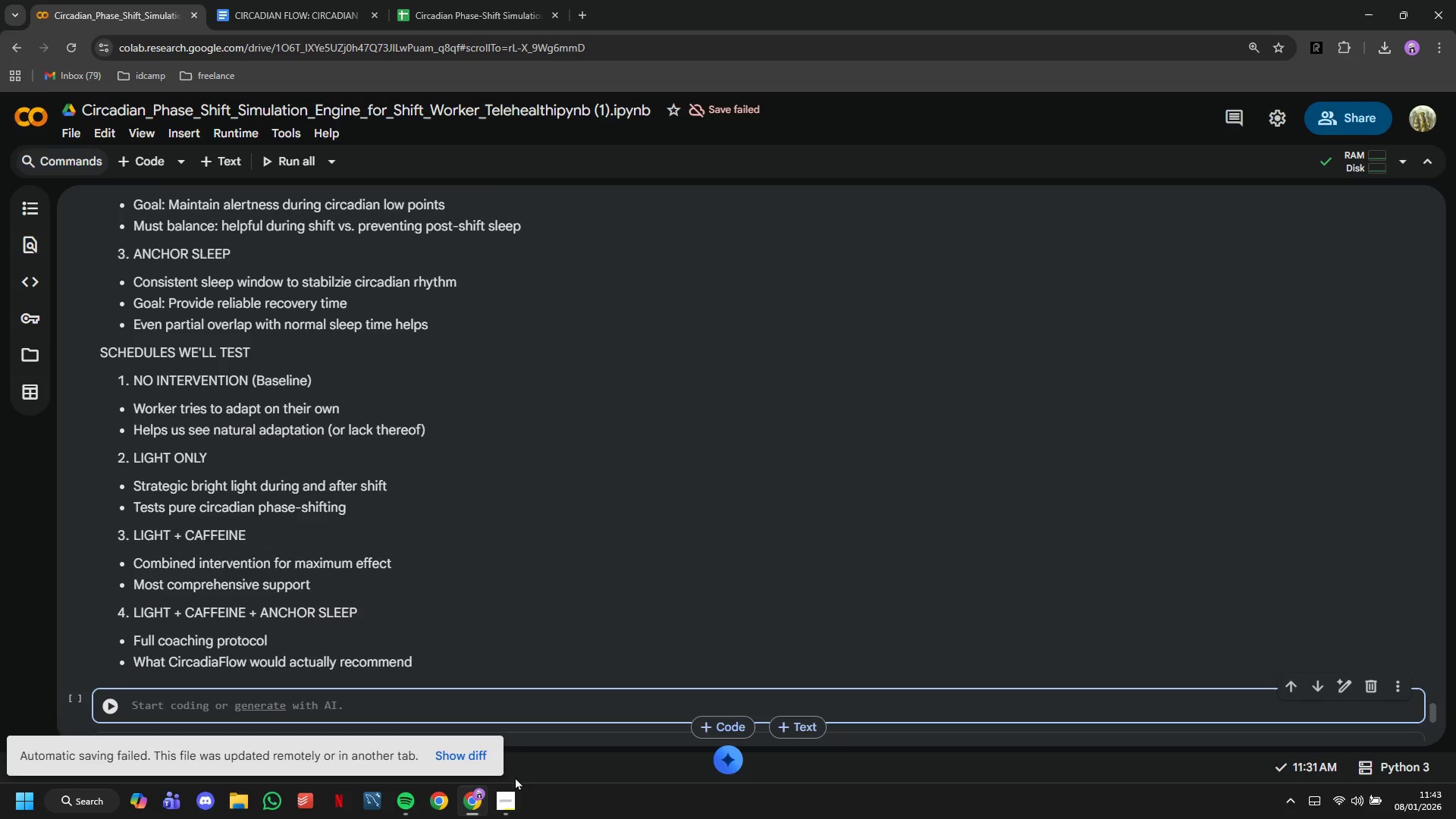 
left_click([512, 790])